 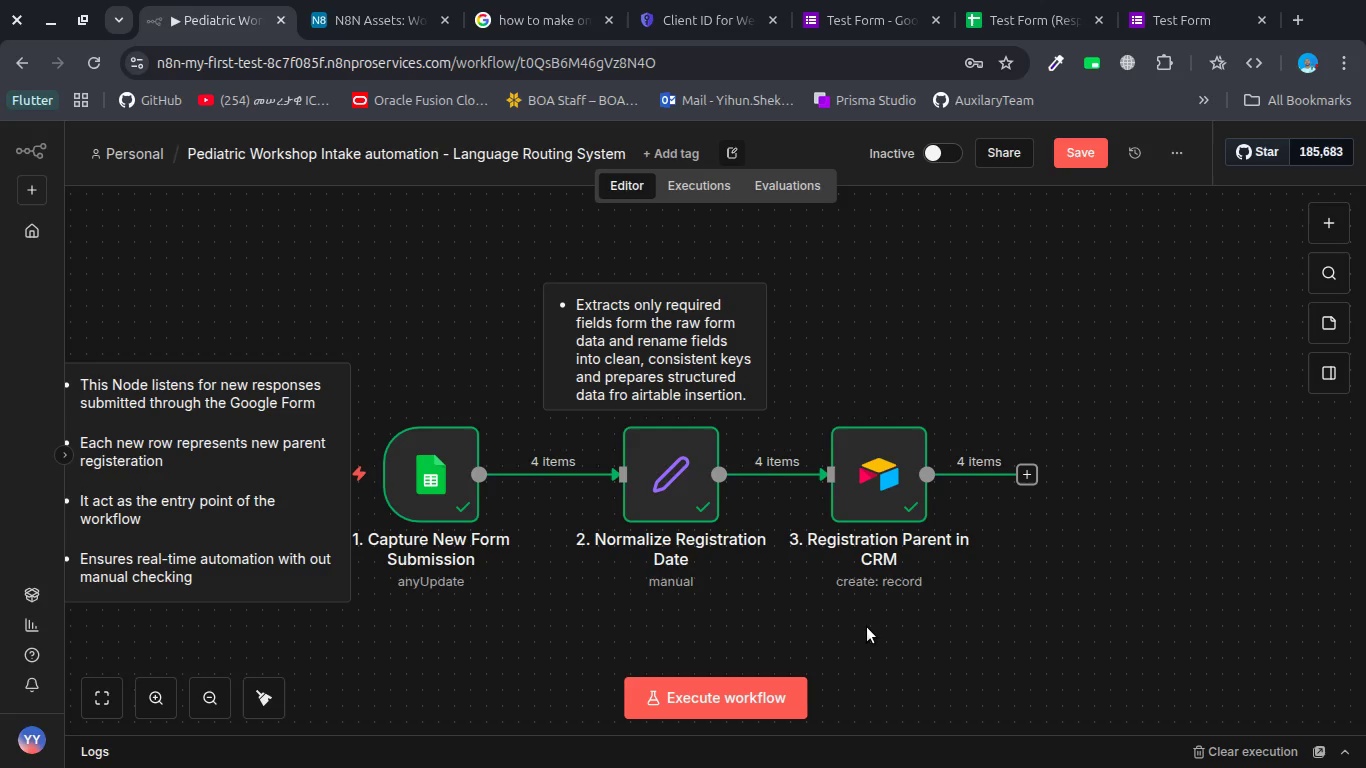 
key(Shift+S)
 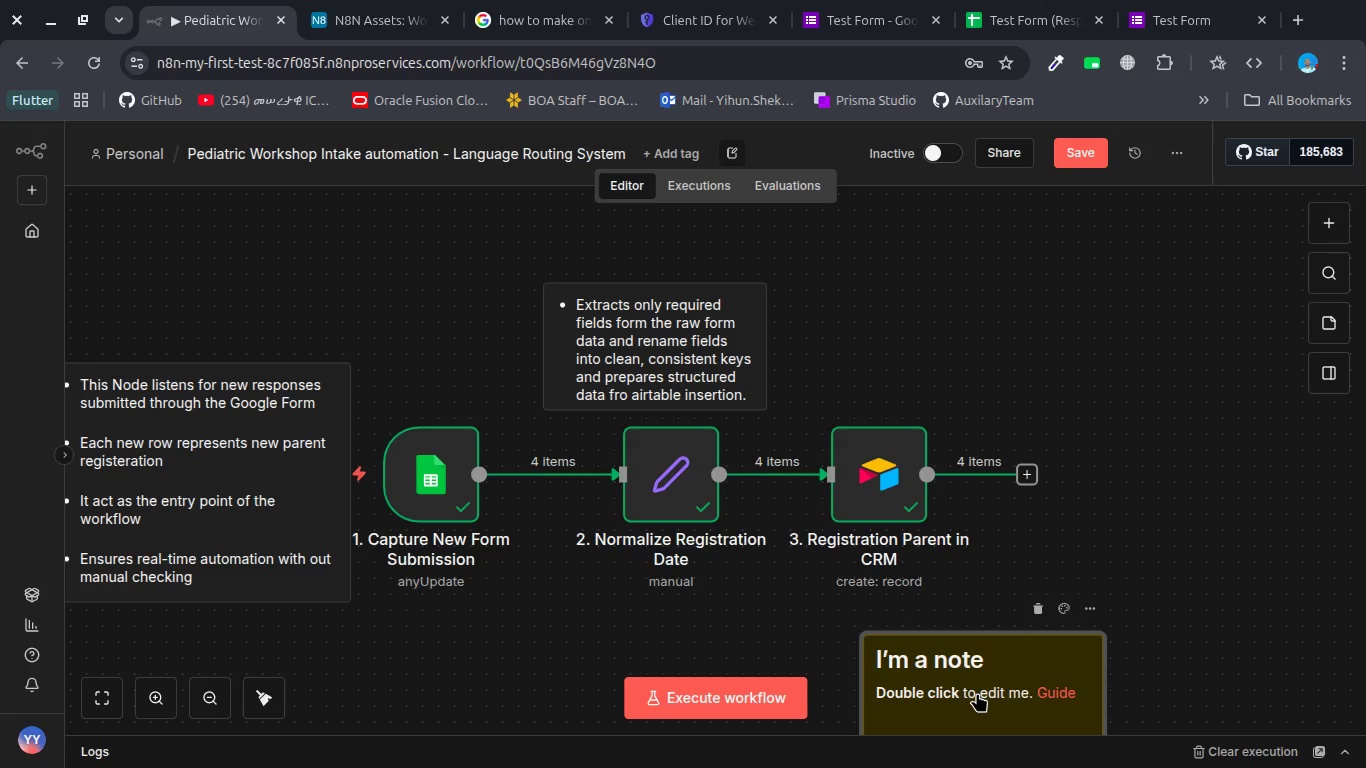 
double_click([977, 693])
 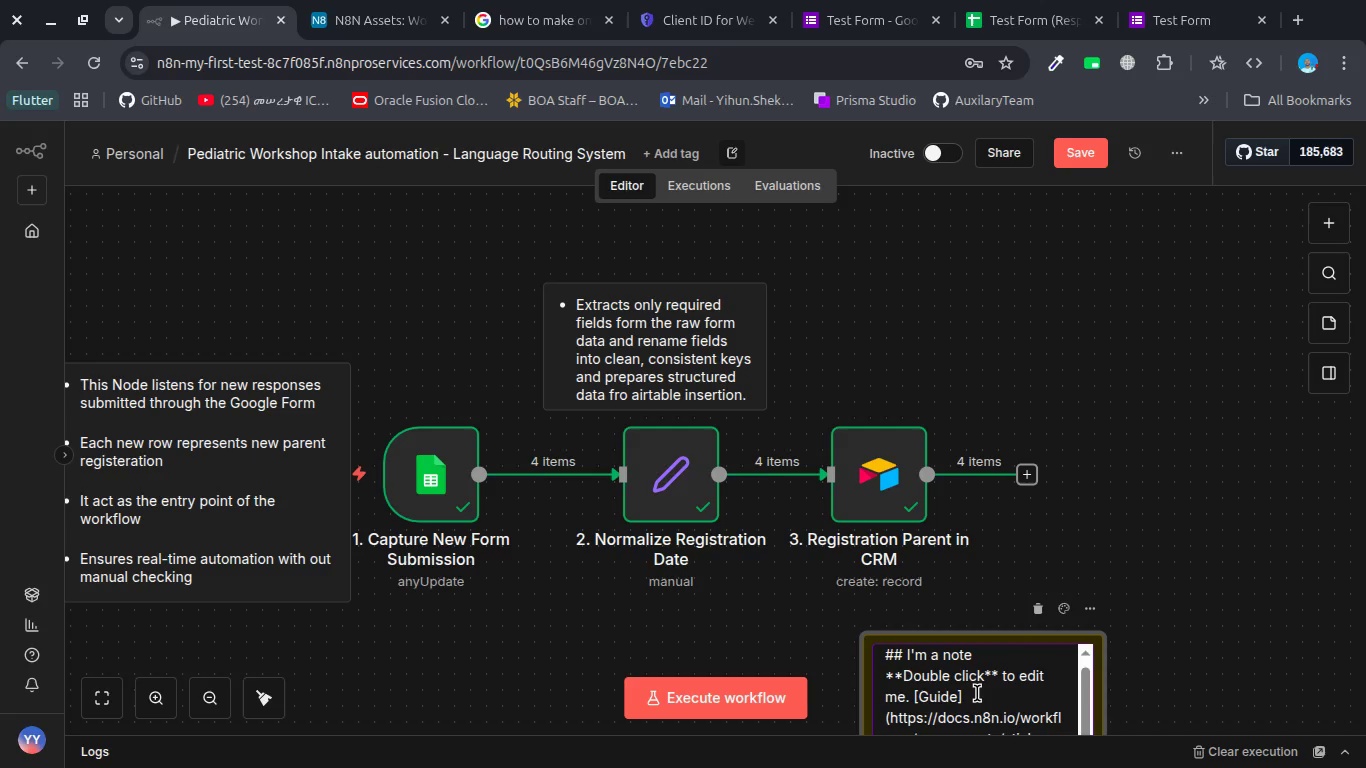 
key(Control+A)
 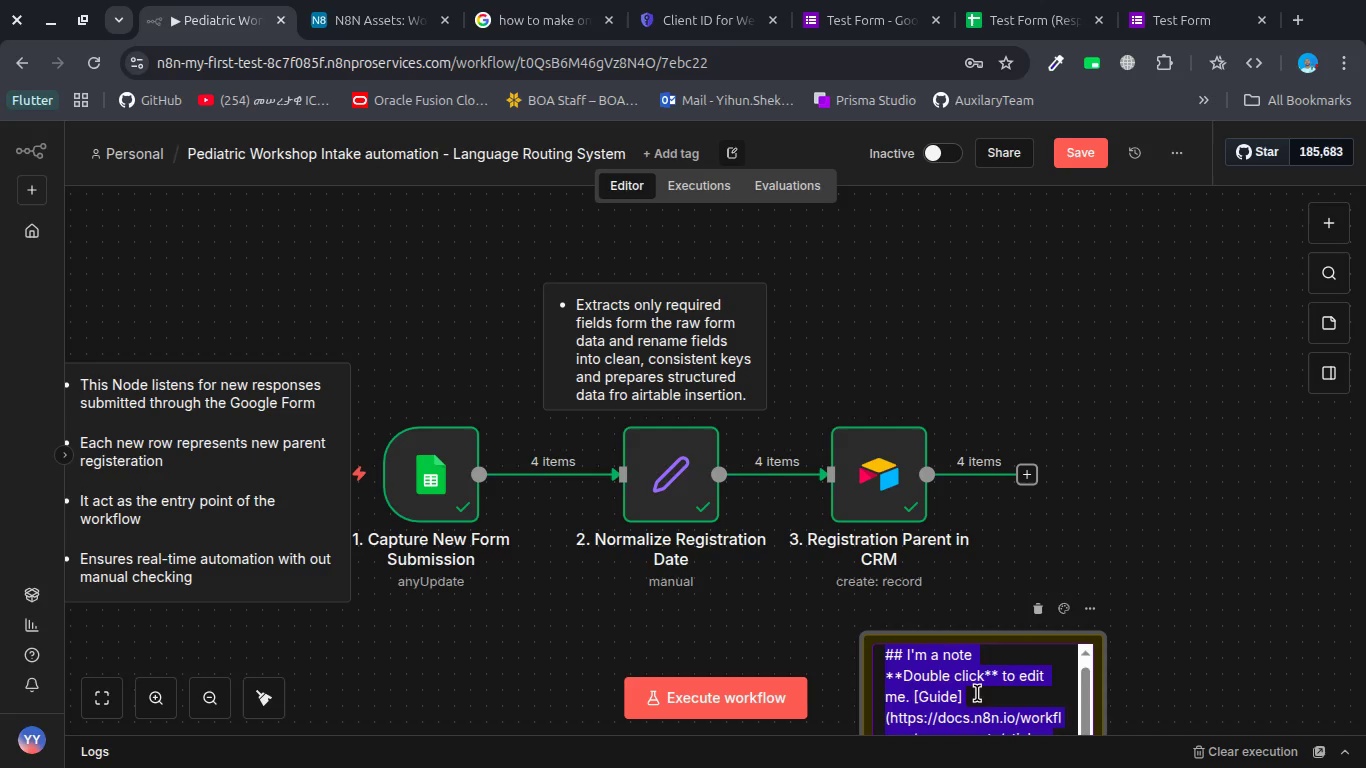 
key(Backspace)
 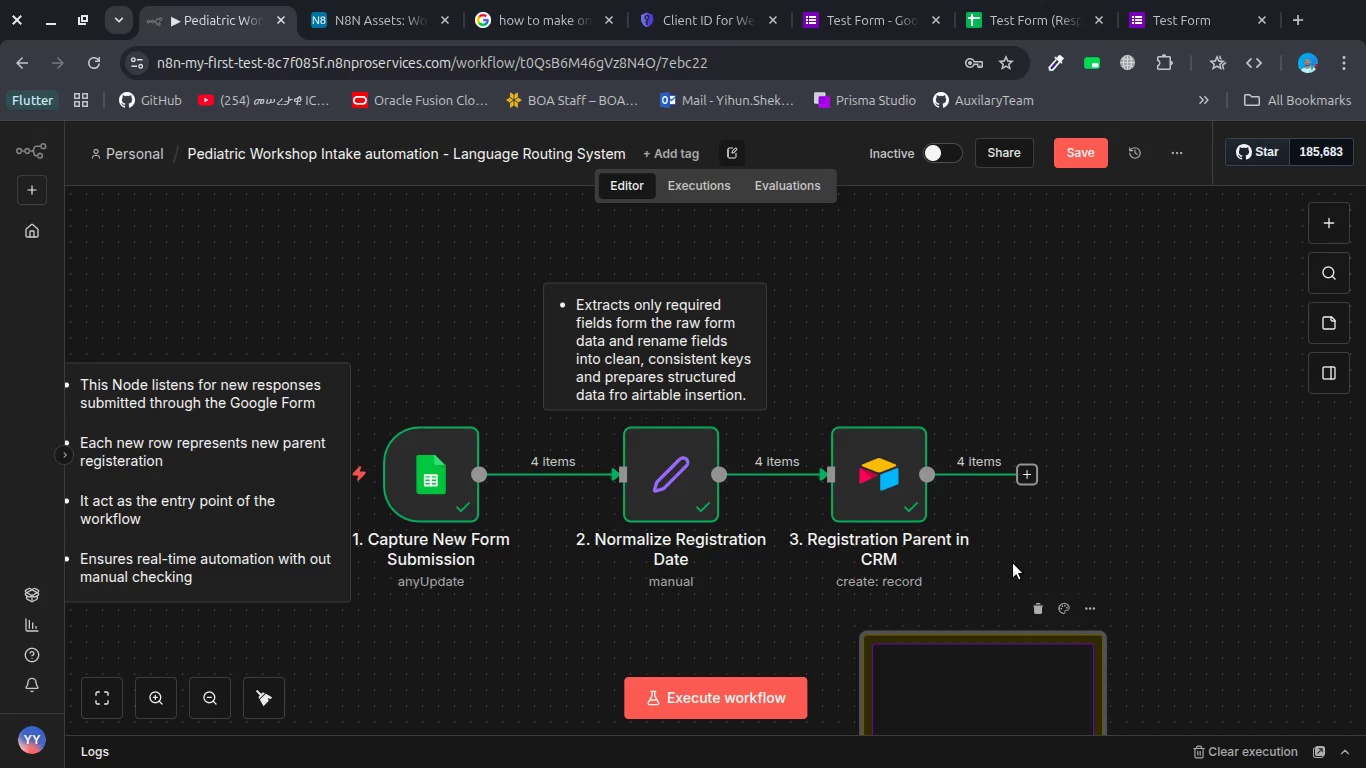 
scroll: coordinate [1013, 563], scroll_direction: down, amount: 5.0
 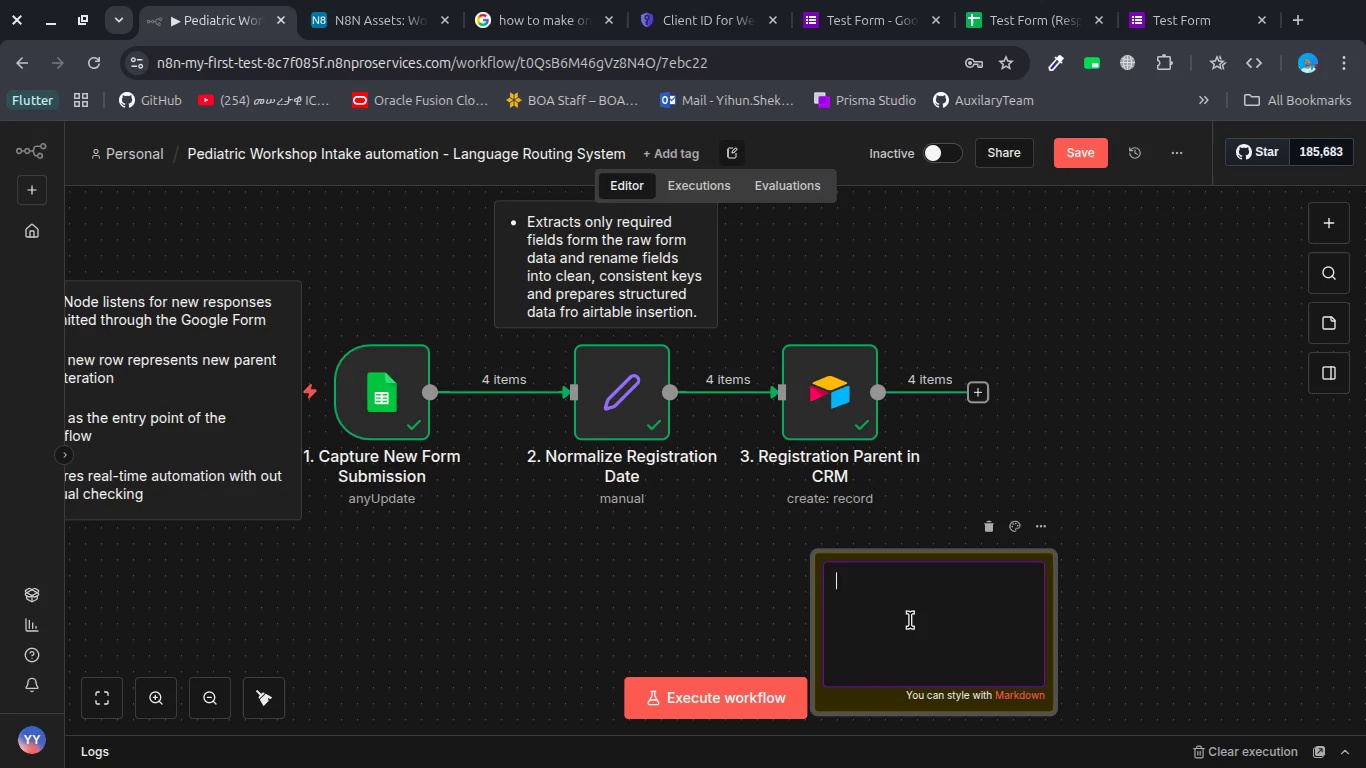 
type(=)
key(Backspace)
type(- Saves Each registerations into the airtable CRM )
 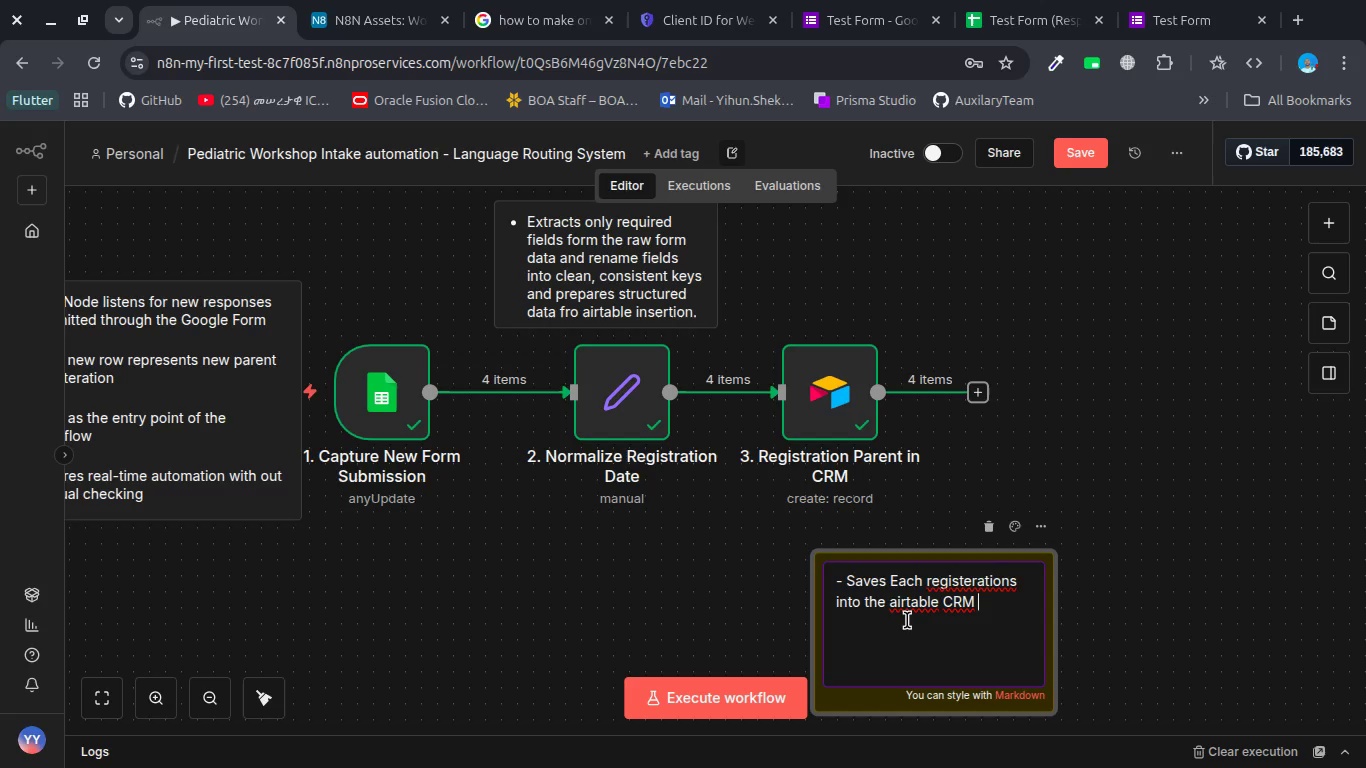 
left_click([972, 585])
 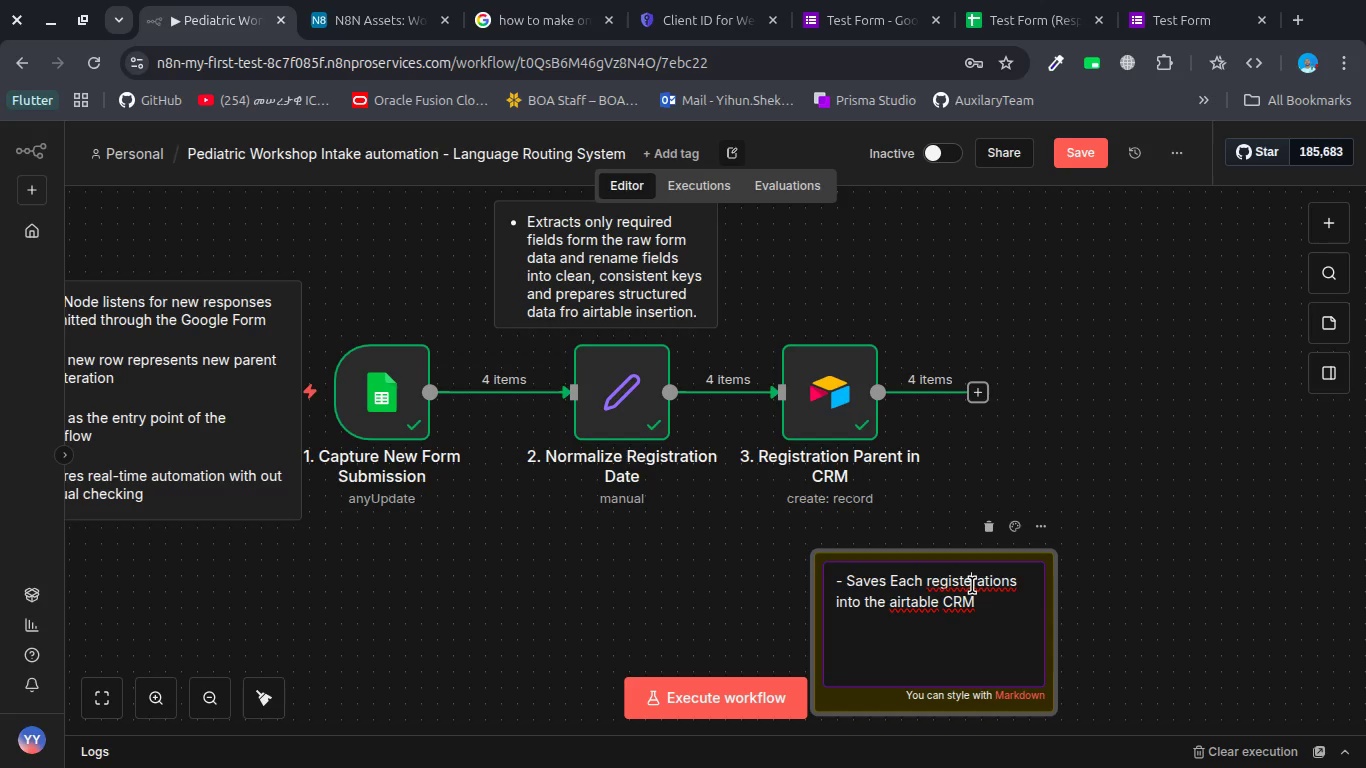 
key(Backspace)
 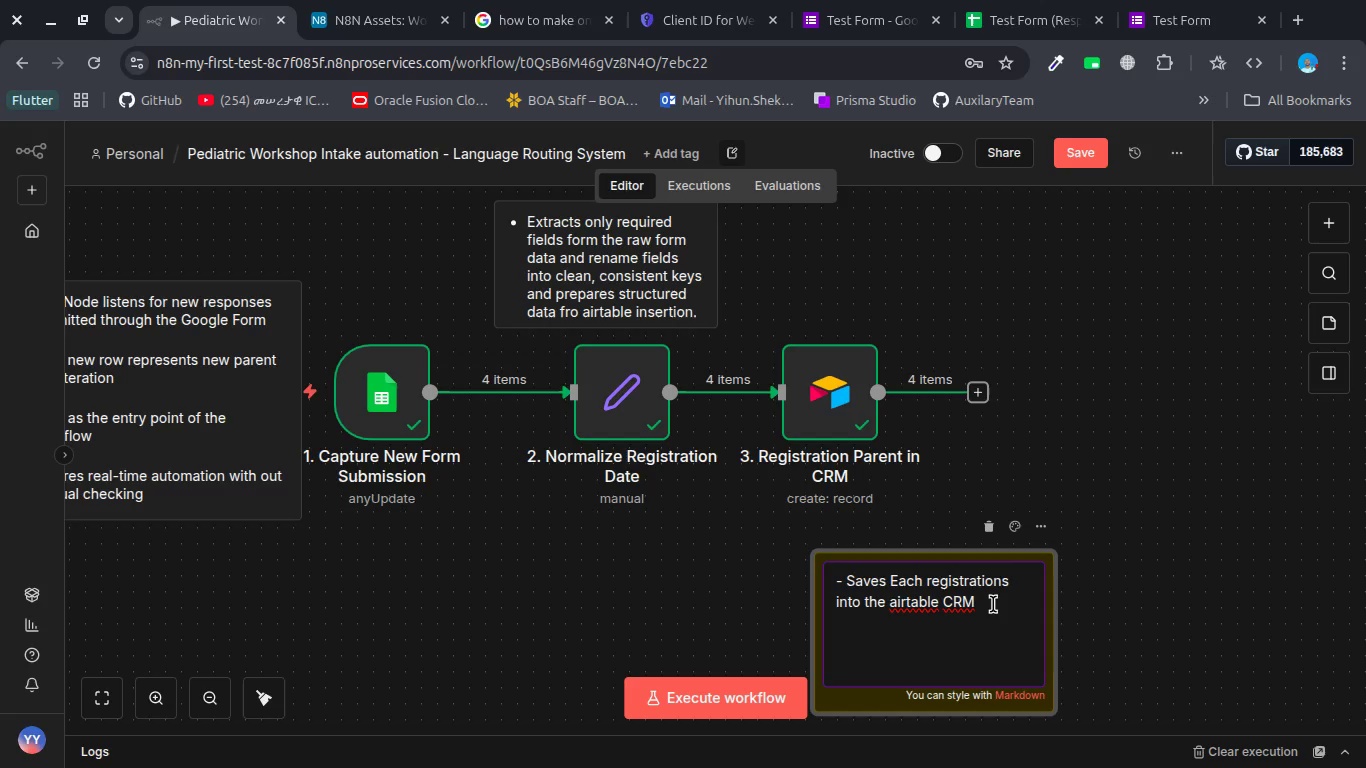 
left_click([993, 604])
 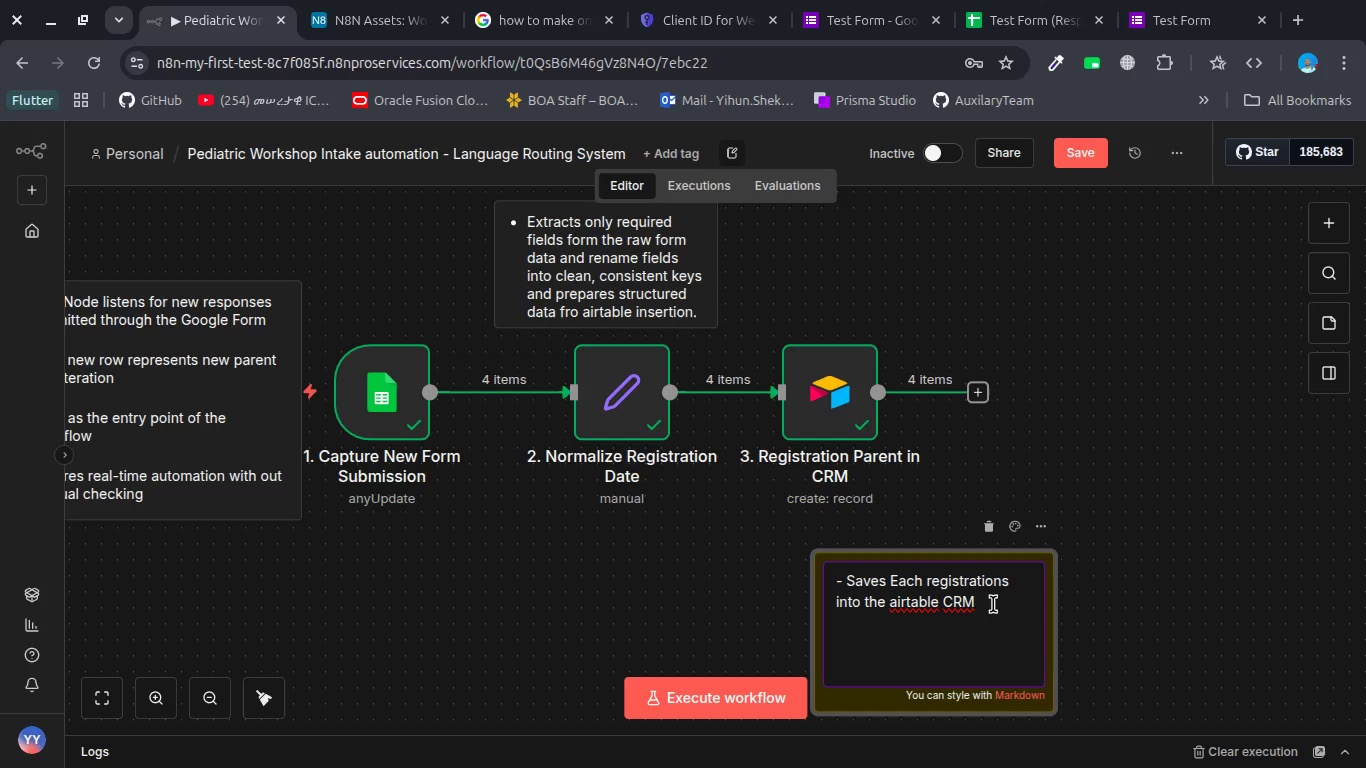 
wait(6.31)
 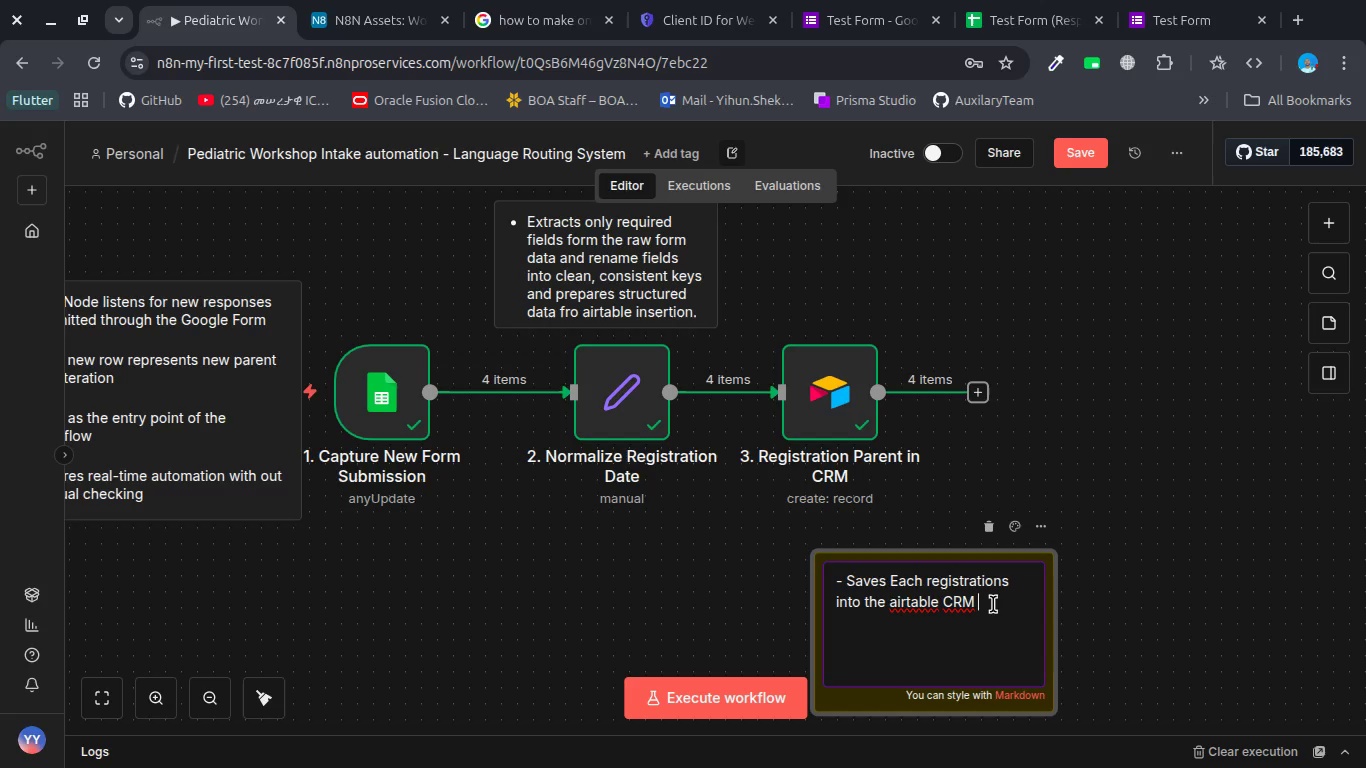 
type(System. )
 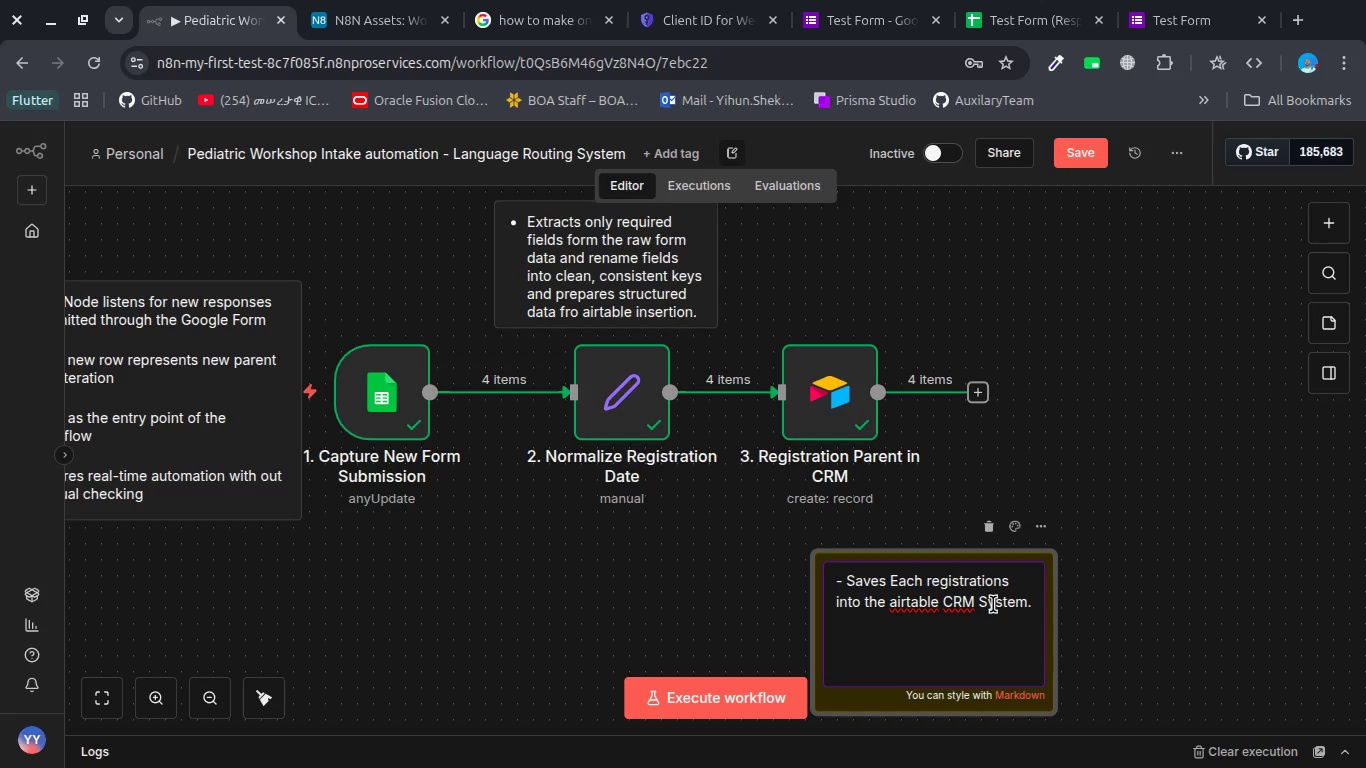 
type(Ax)
key(Backspace)
type(ct  as the systme)
key(Backspace)
key(Backspace)
type(em )
 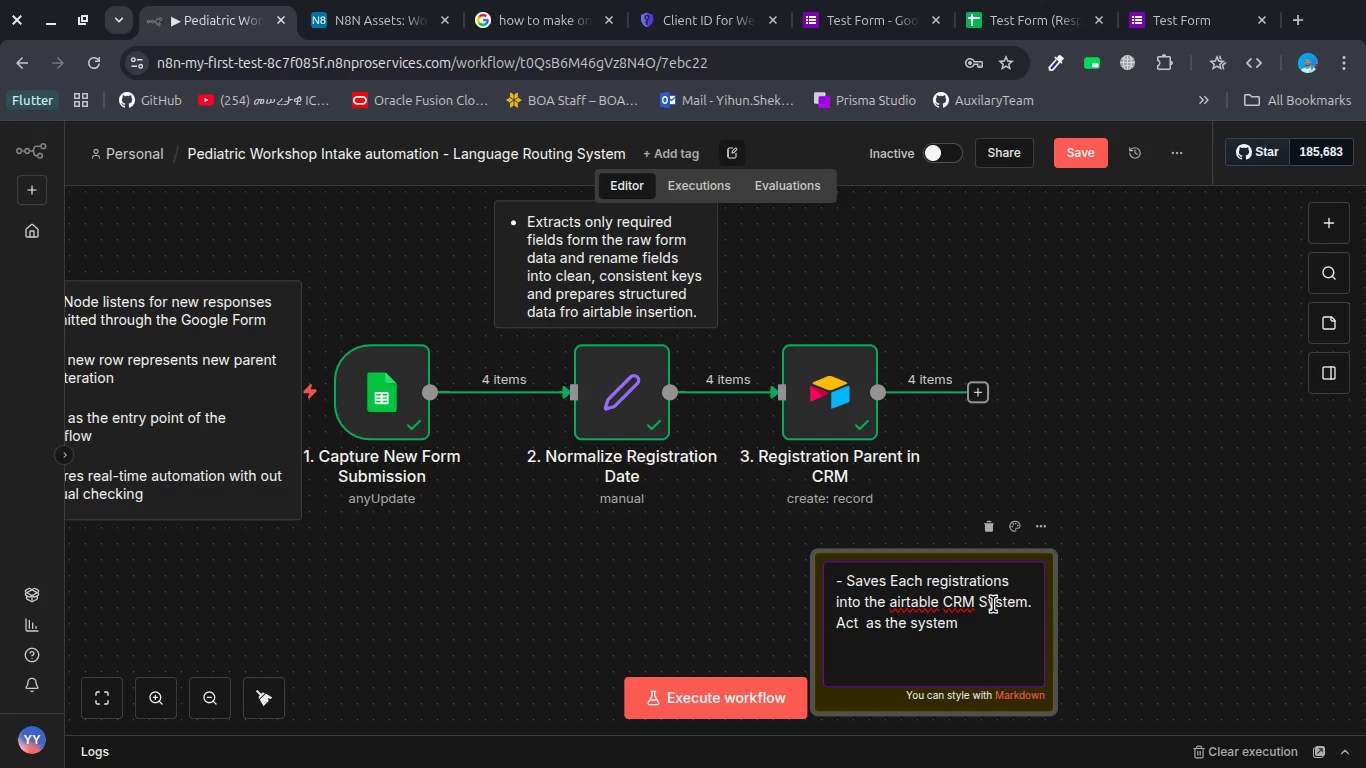 
type(of record for all )
 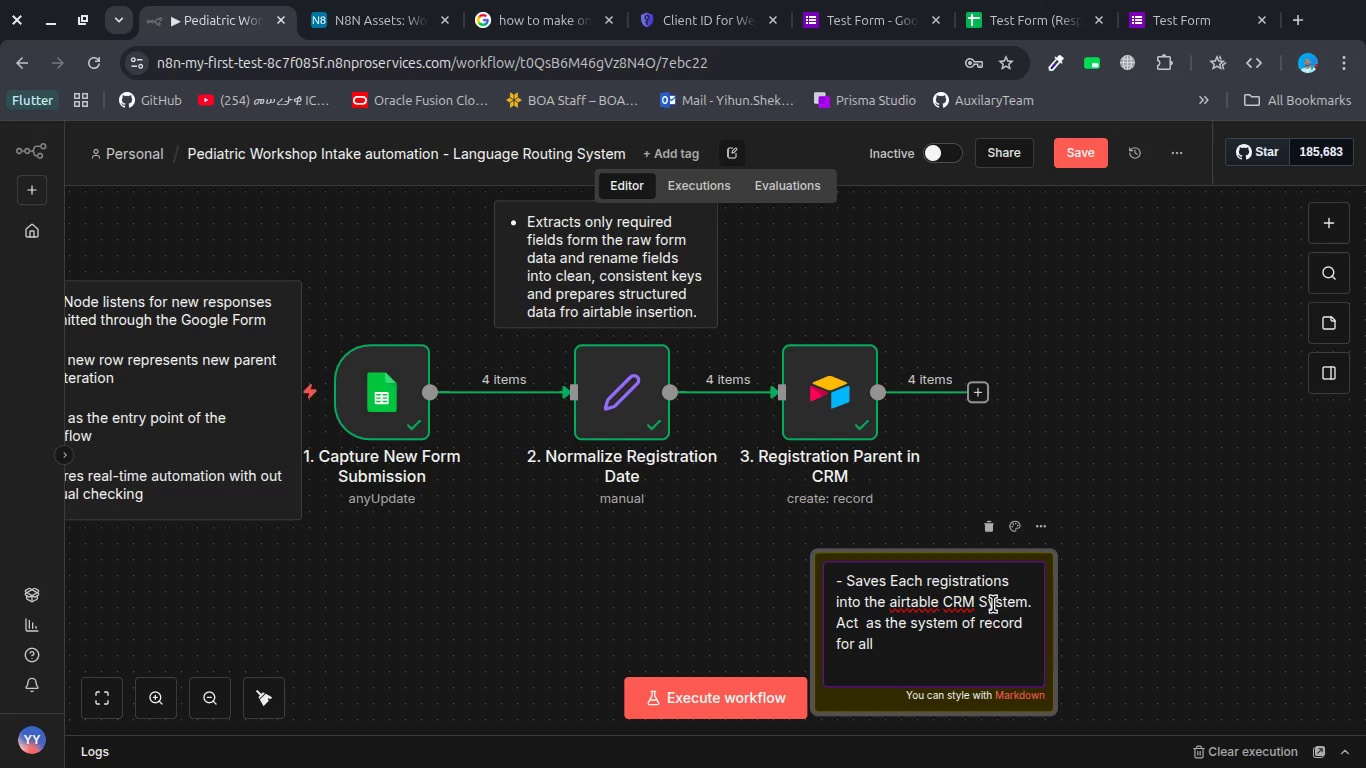 
type(workd)
key(Backspace)
type(shj)
key(Backspace)
key(Backspace)
type(hop )
 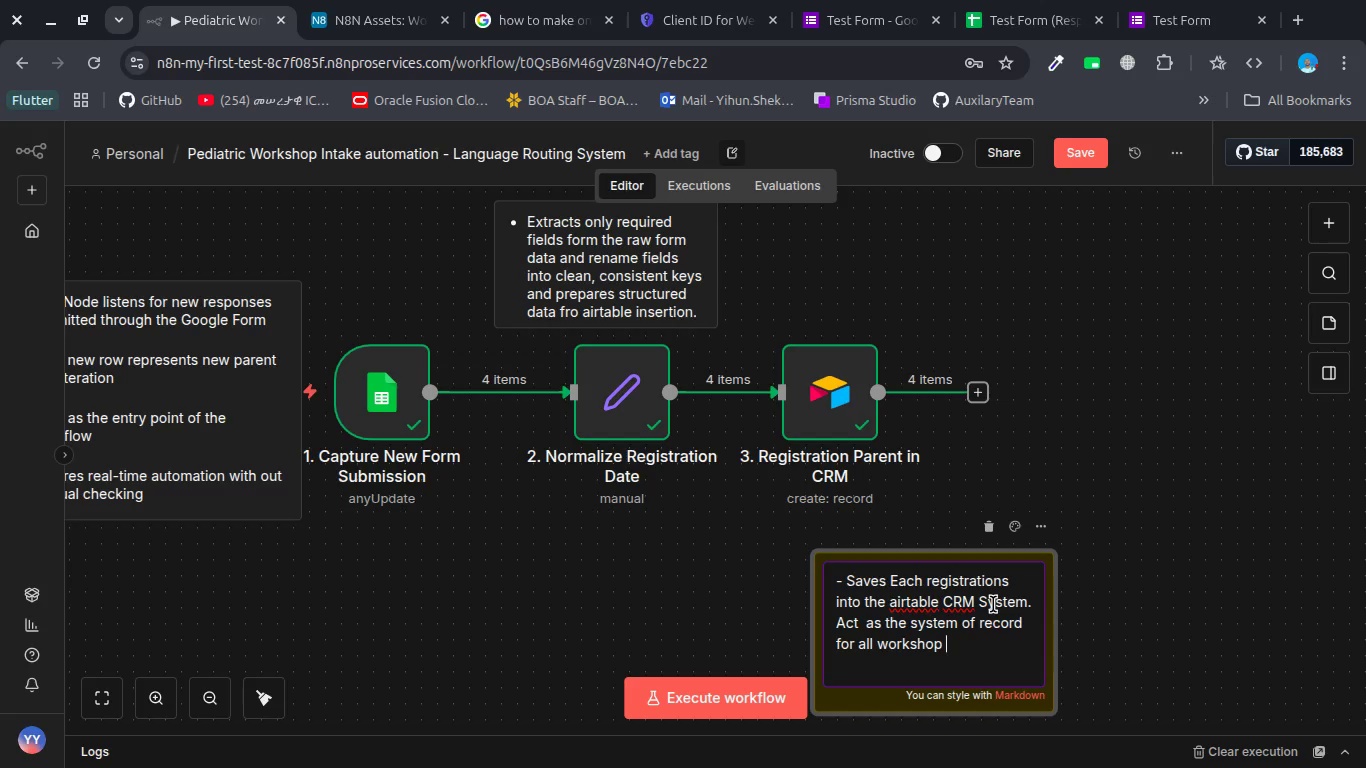 
wait(6.85)
 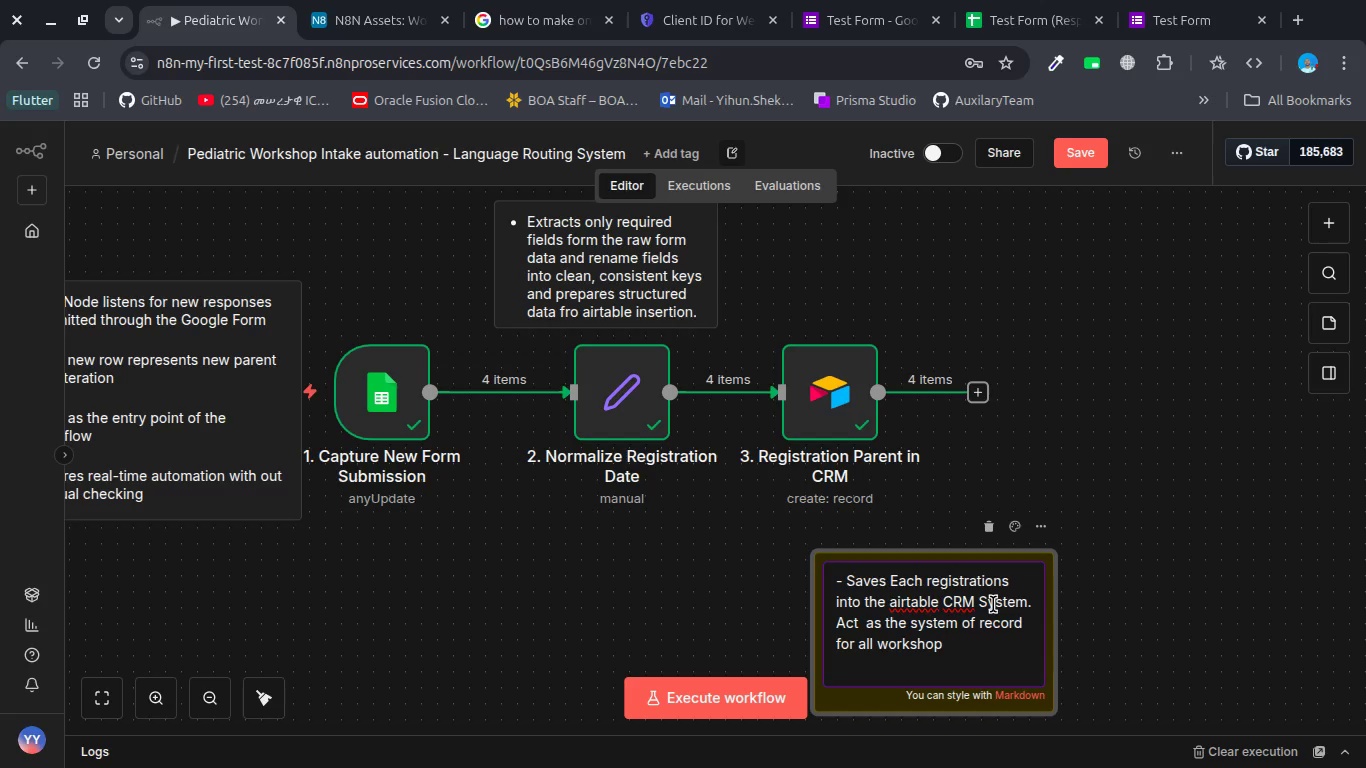 
type(parr)
key(Backspace)
type(ticipanrs)
key(Backspace)
key(Backspace)
type(tgs)
key(Backspace)
key(Backspace)
type(s )
 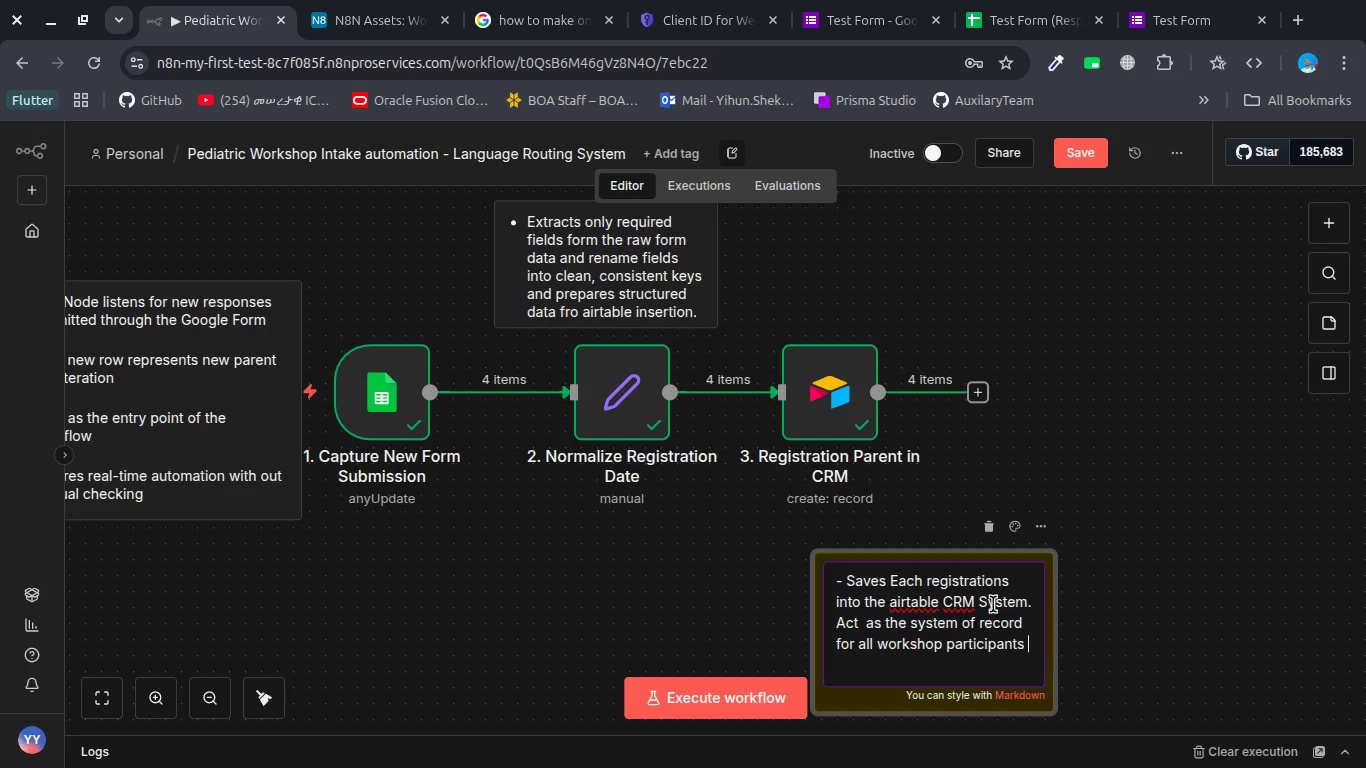 
wait(8.91)
 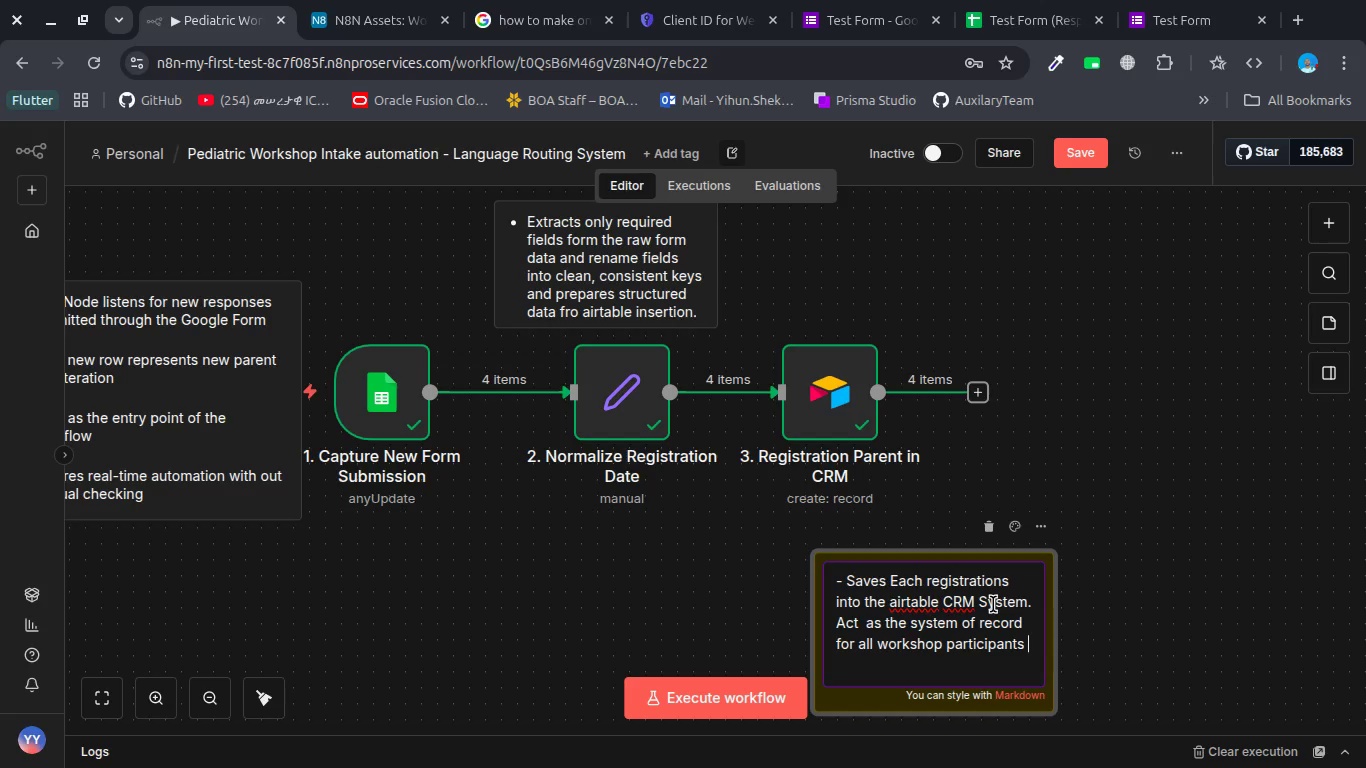 
type(and al)
key(Backspace)
type(adds a tracking fiels)
key(Backspace)
type(ds )
key(Backspace)
key(Backspace)
type(fs )
key(Backspace)
key(Backspace)
key(Backspace)
type(s )
 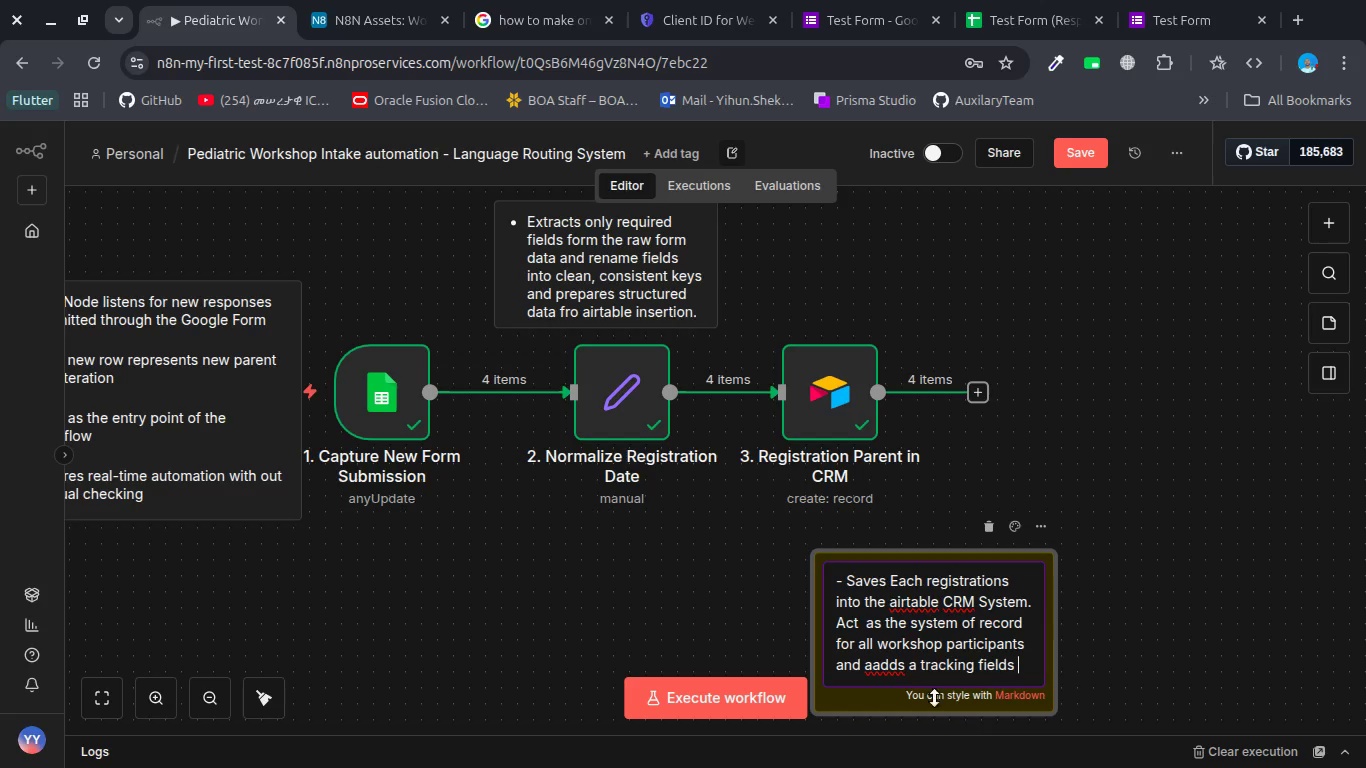 
left_click([880, 670])
 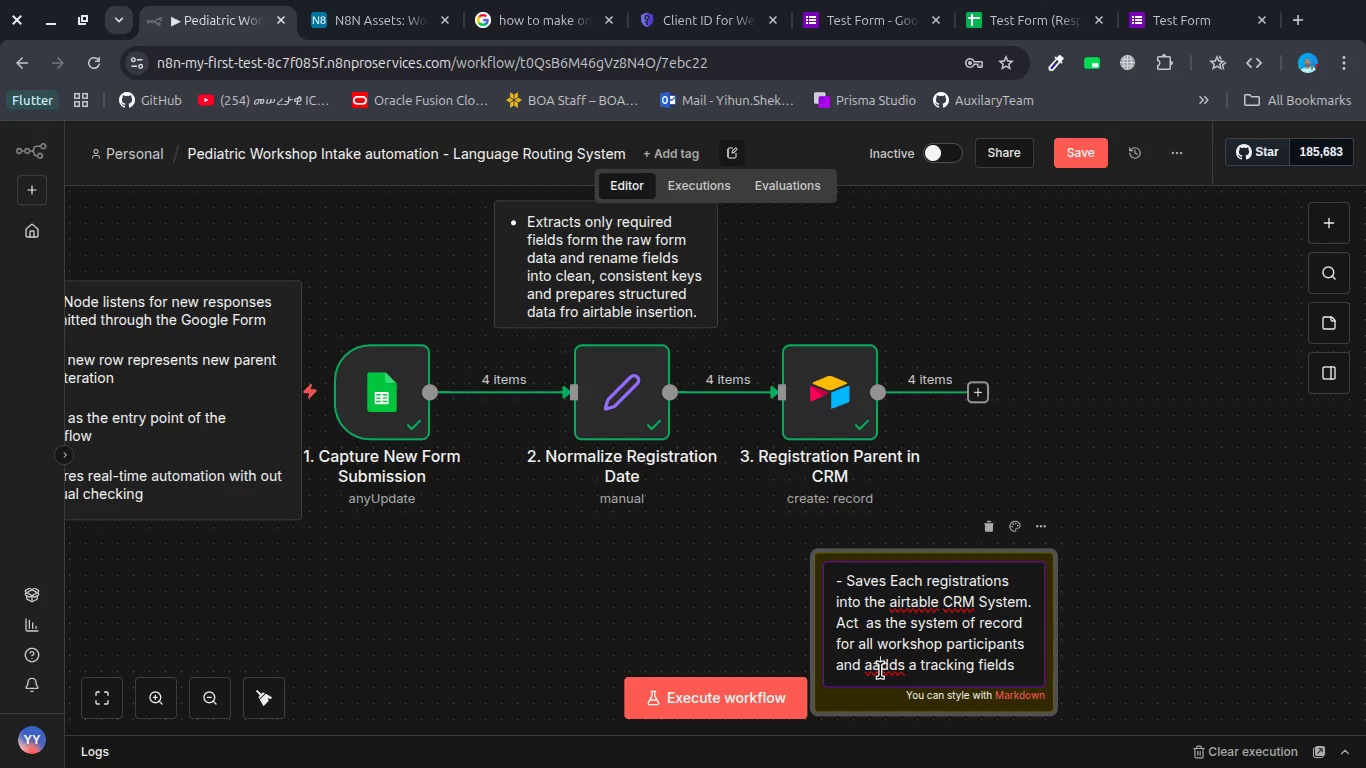 
key(Backspace)
 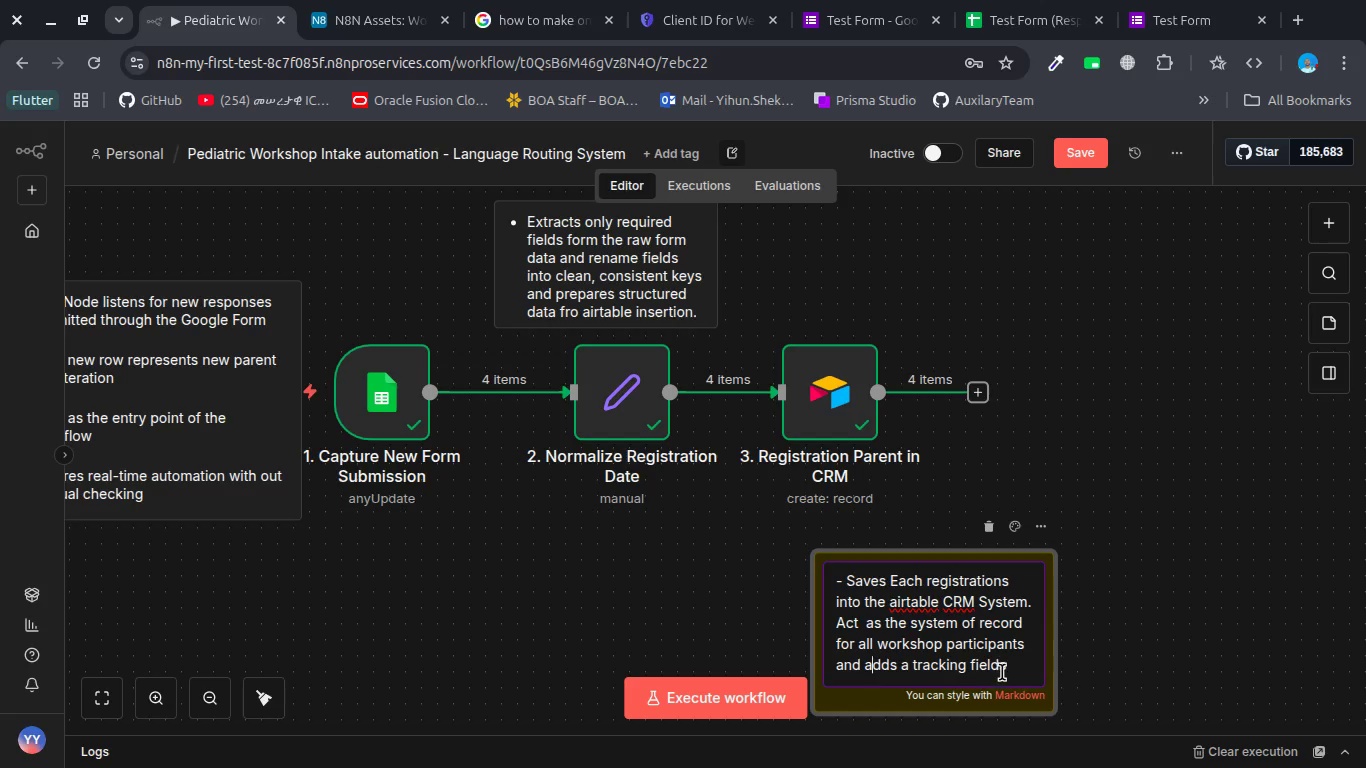 
left_click([1011, 672])
 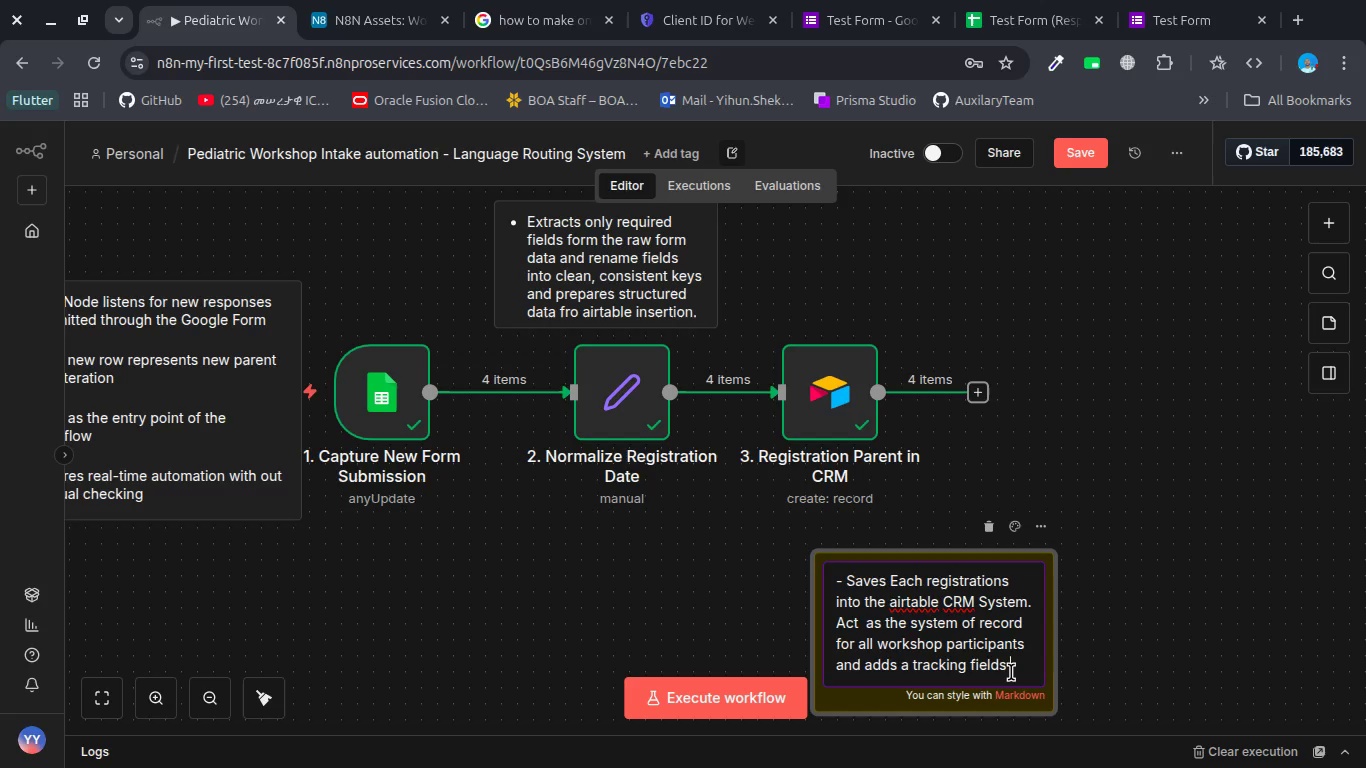 
type( tatus and time stamp )
 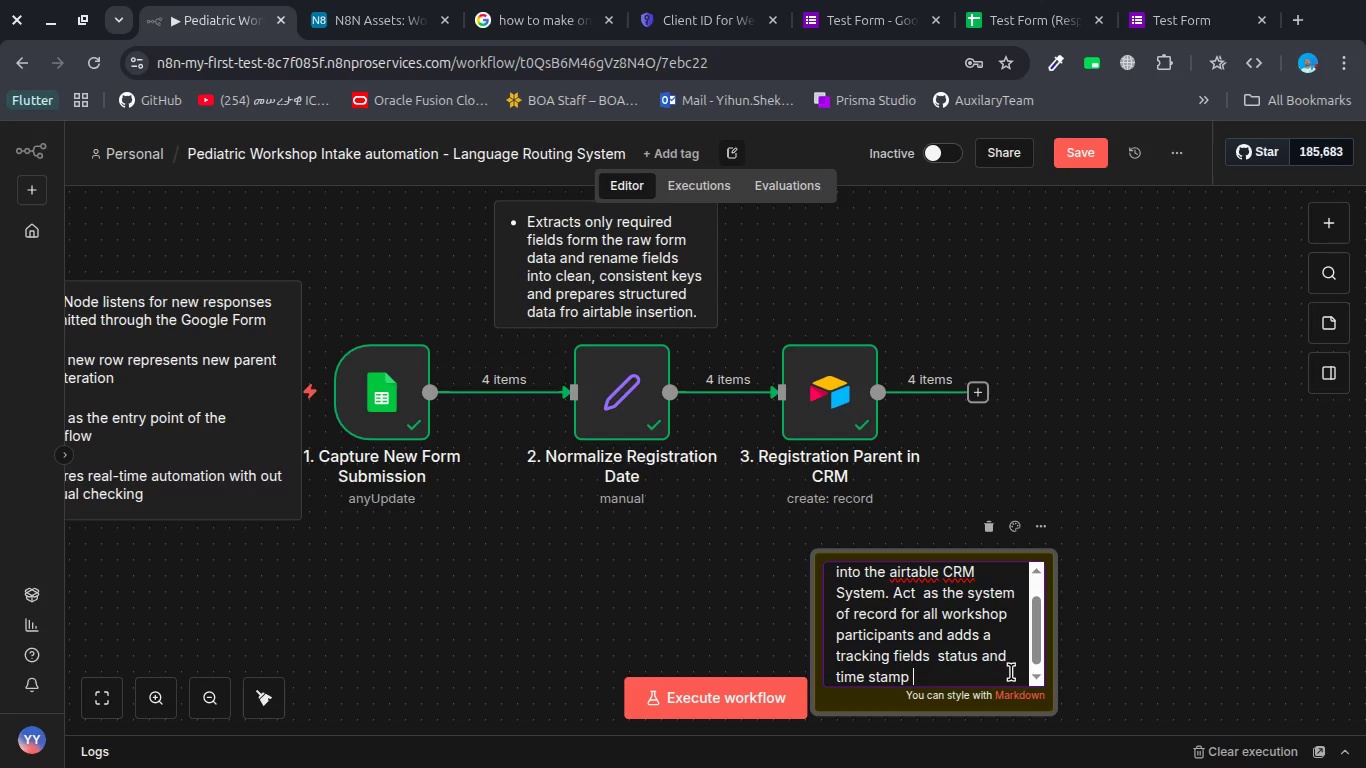 
wait(14.58)
 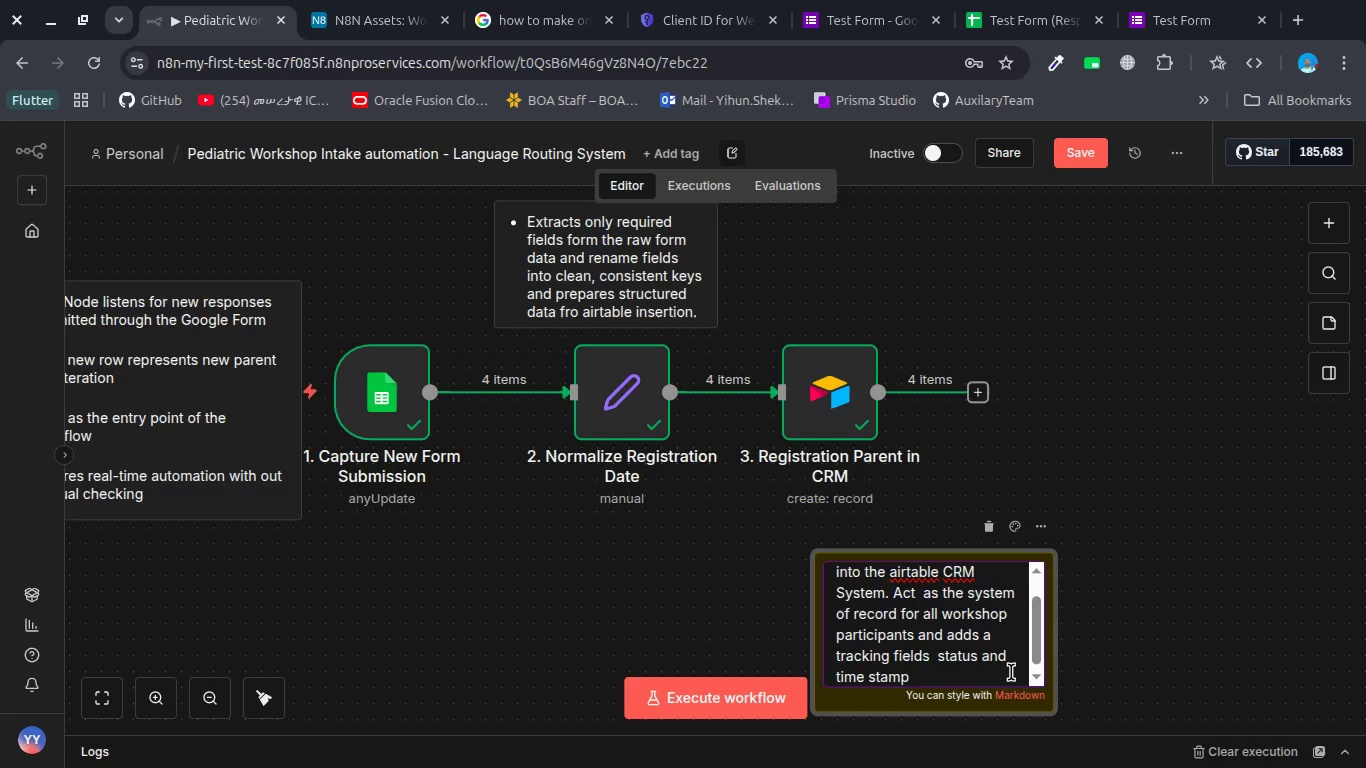 
double_click([863, 406])
 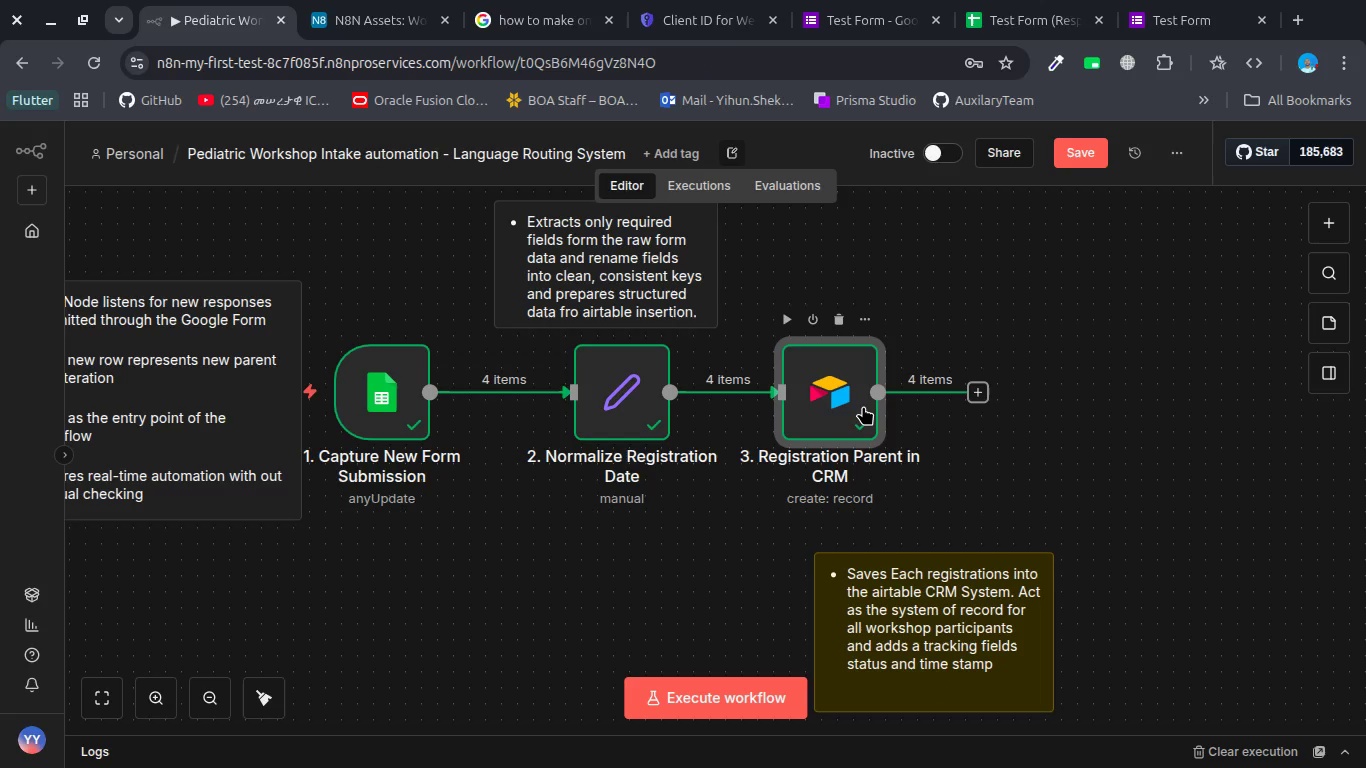 
double_click([863, 406])
 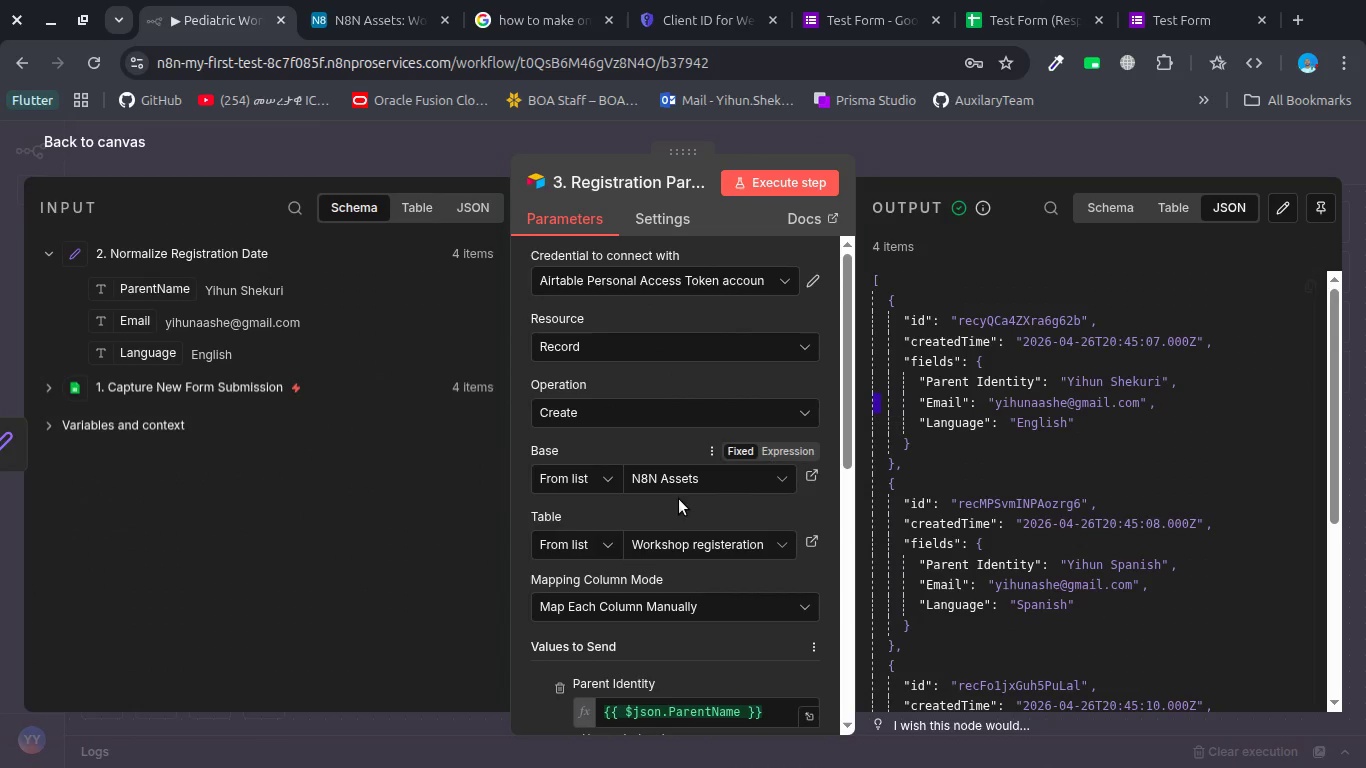 
scroll: coordinate [679, 499], scroll_direction: down, amount: 6.0
 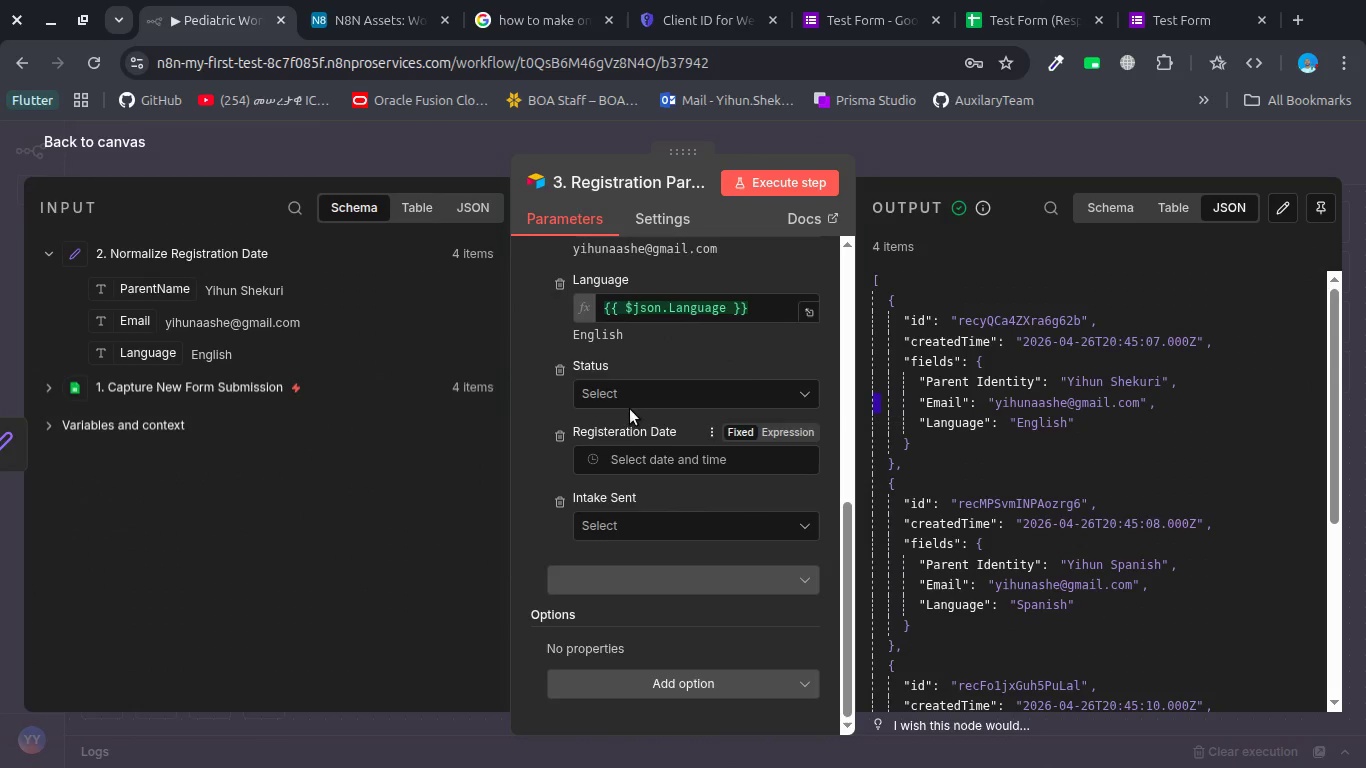 
left_click([631, 405])
 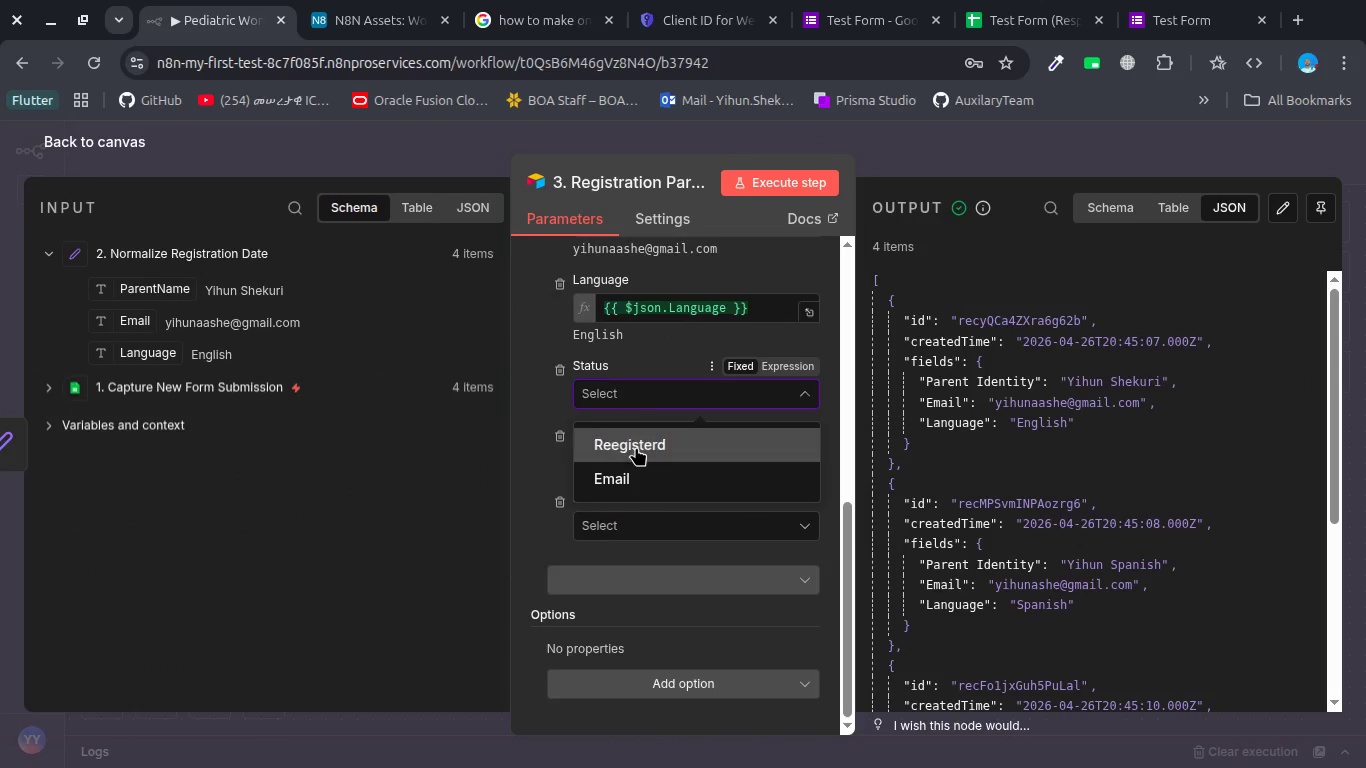 
left_click([636, 448])
 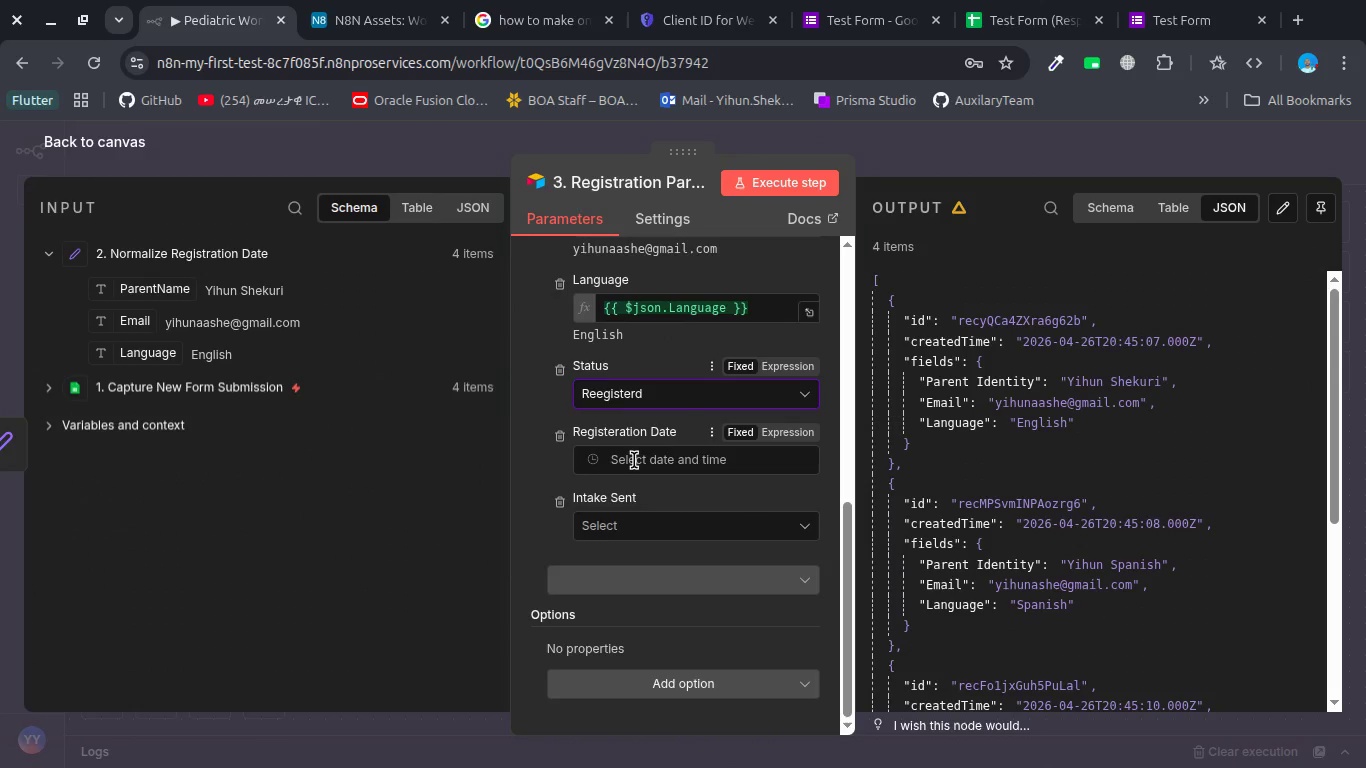 
left_click([634, 460])
 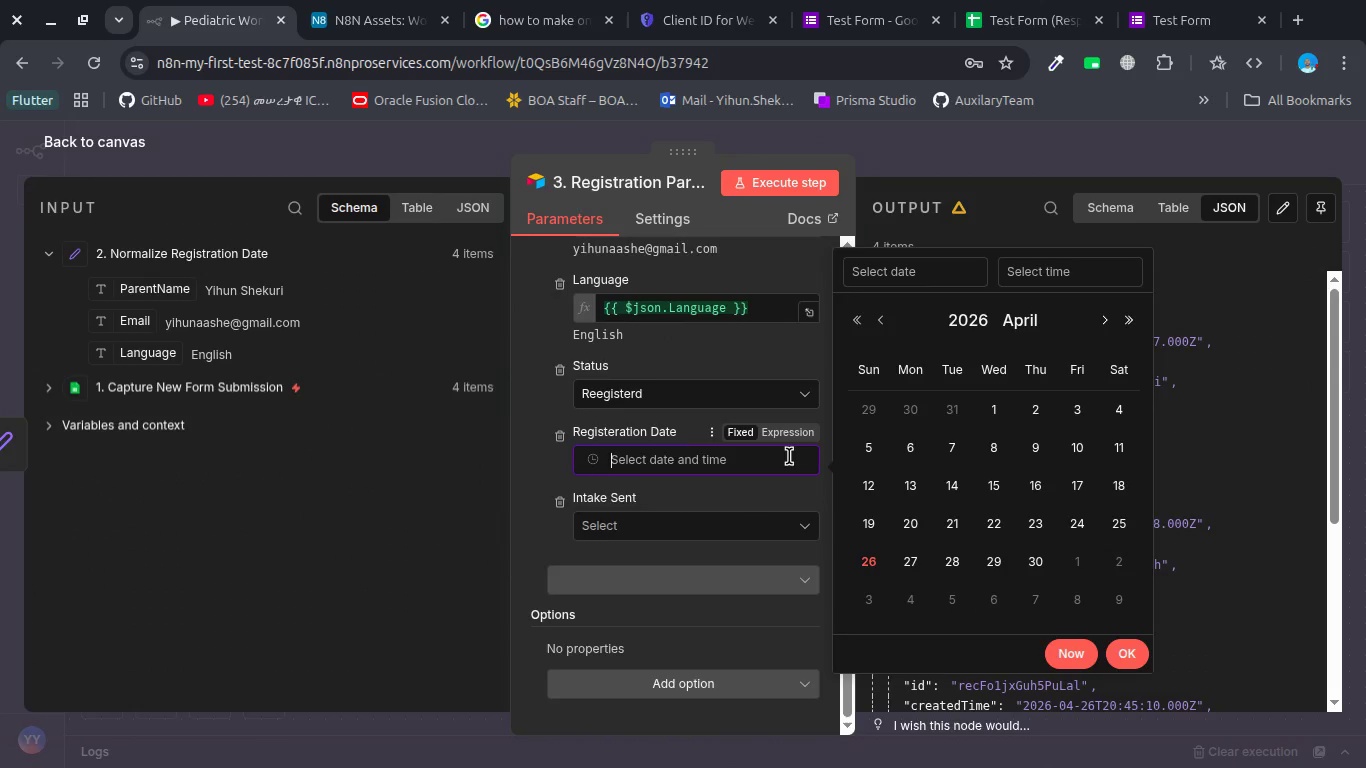 
left_click([790, 440])
 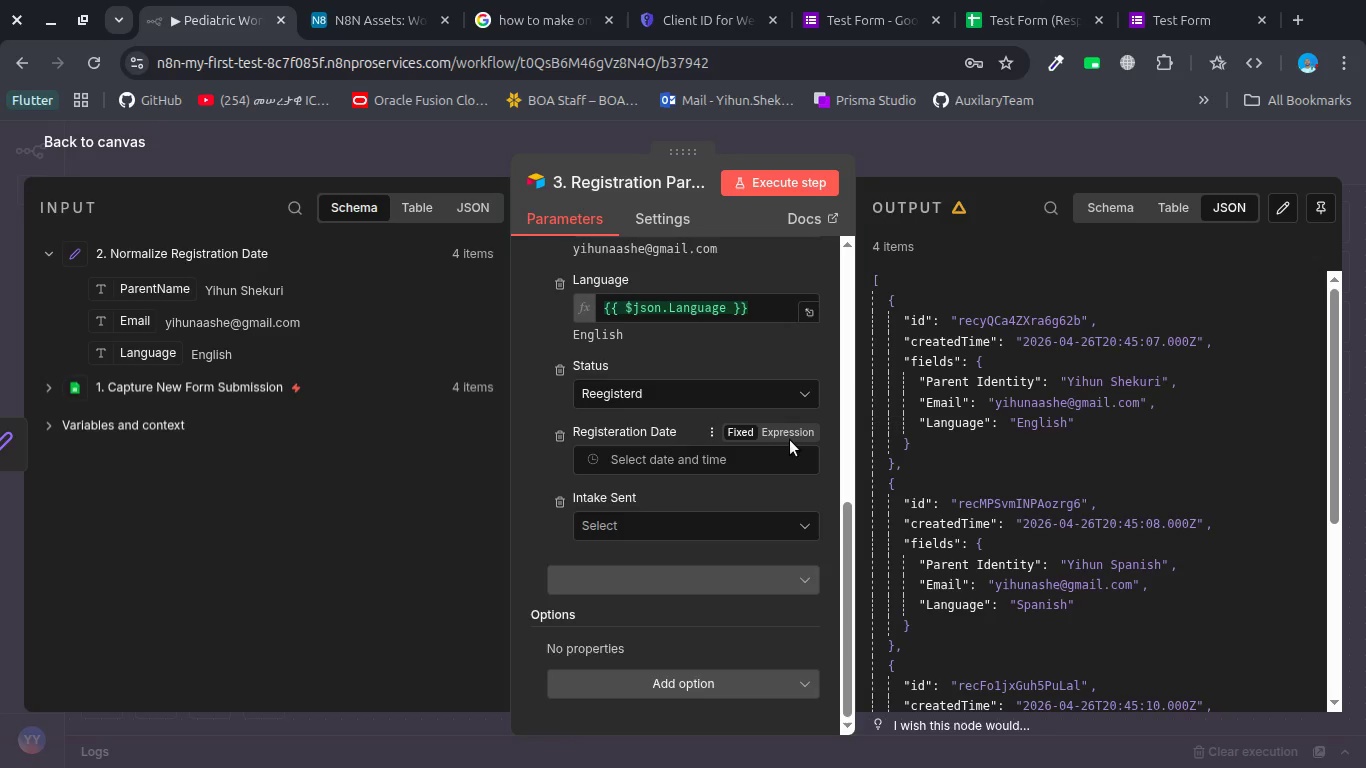 
left_click([803, 428])
 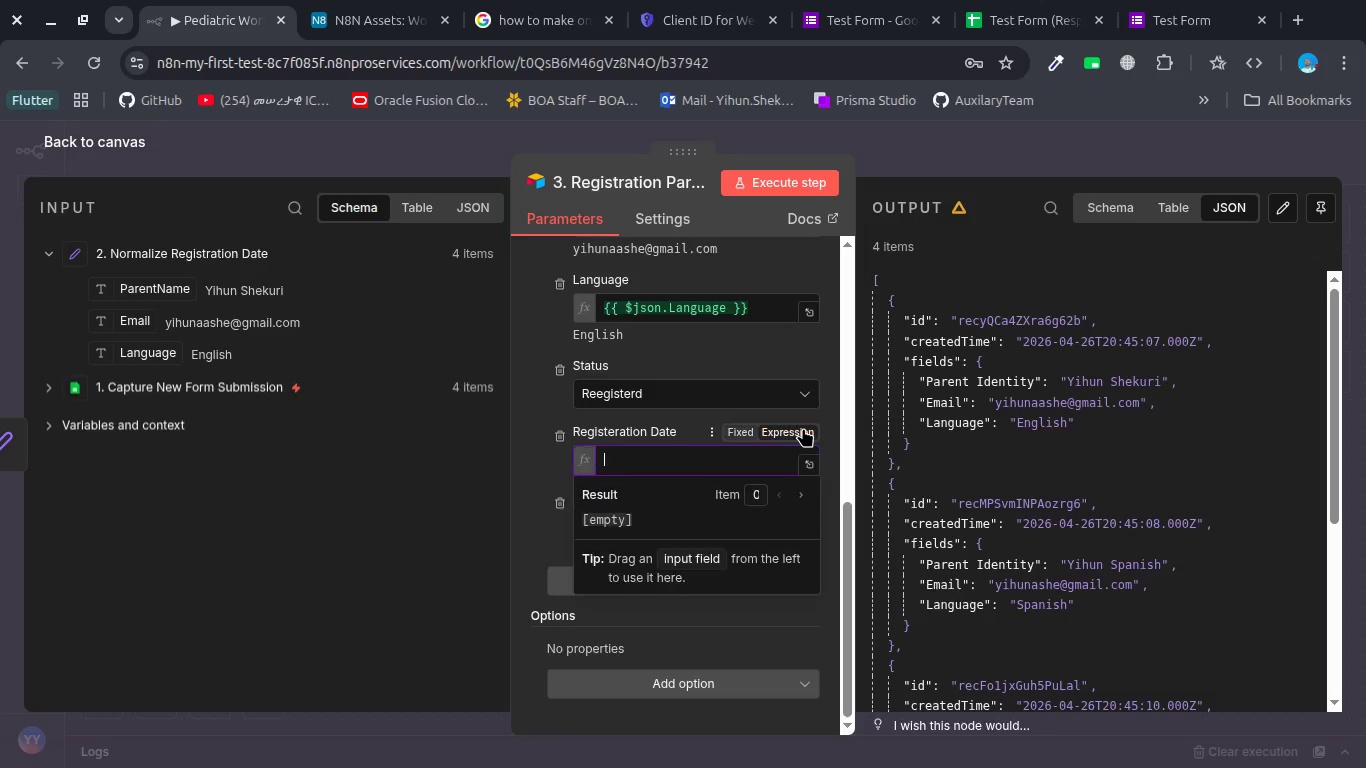 
type({now)
key(Backspace)
key(Backspace)
key(Backspace)
type({)
 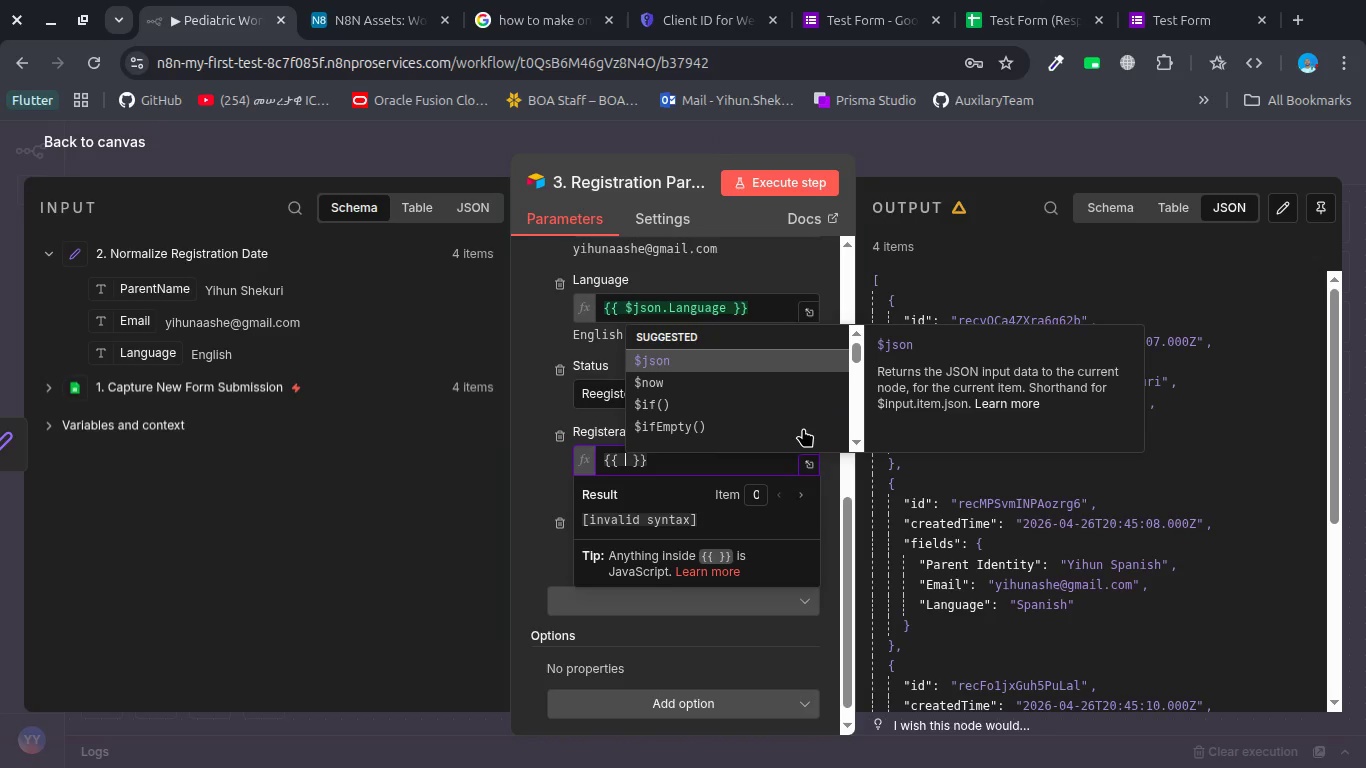 
key(ArrowDown)
 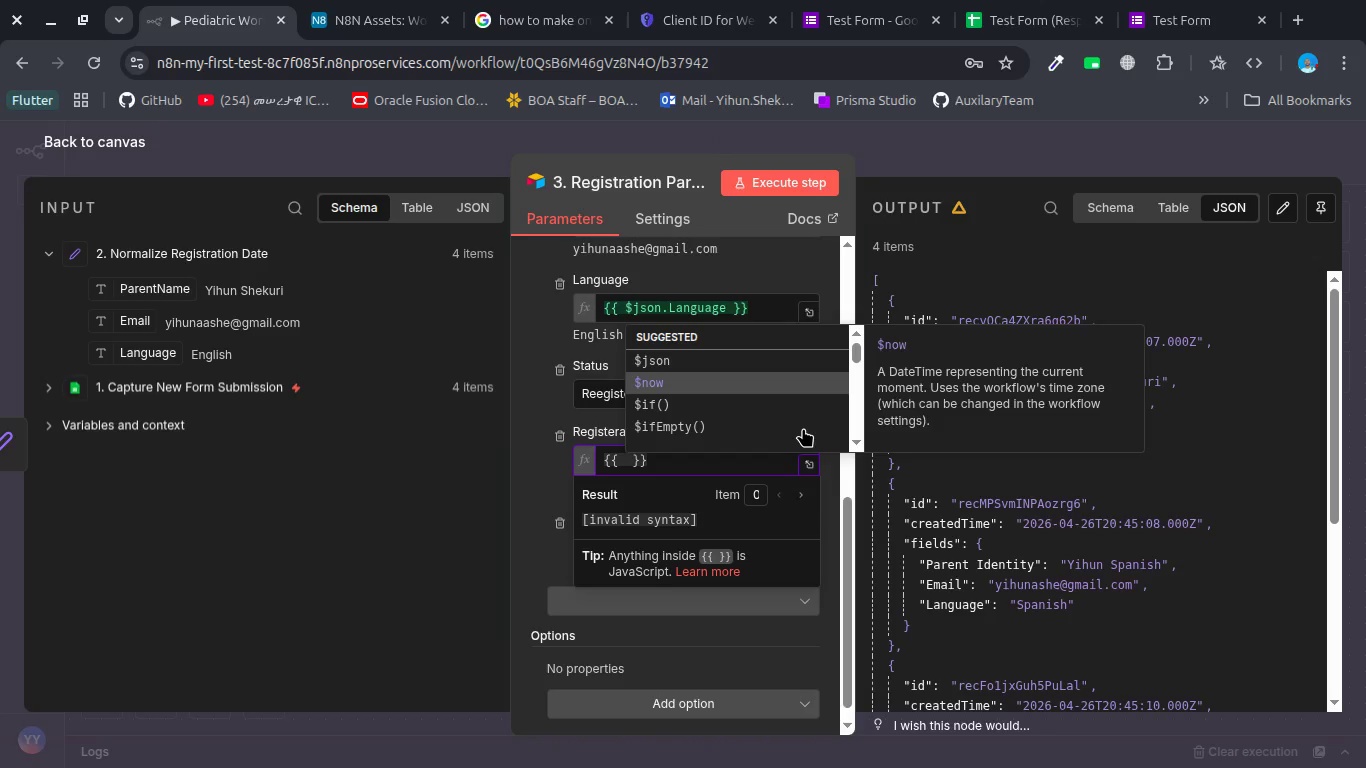 
key(Enter)
 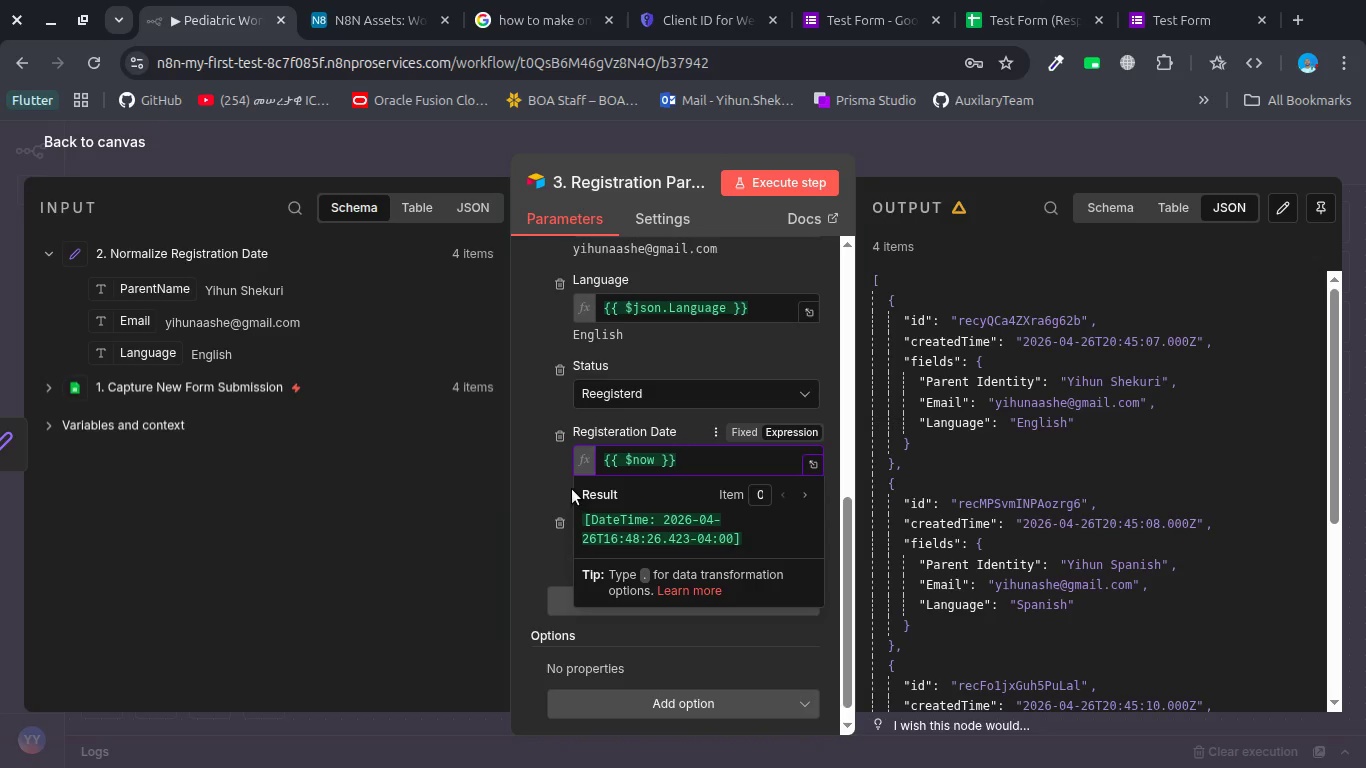 
left_click([560, 487])
 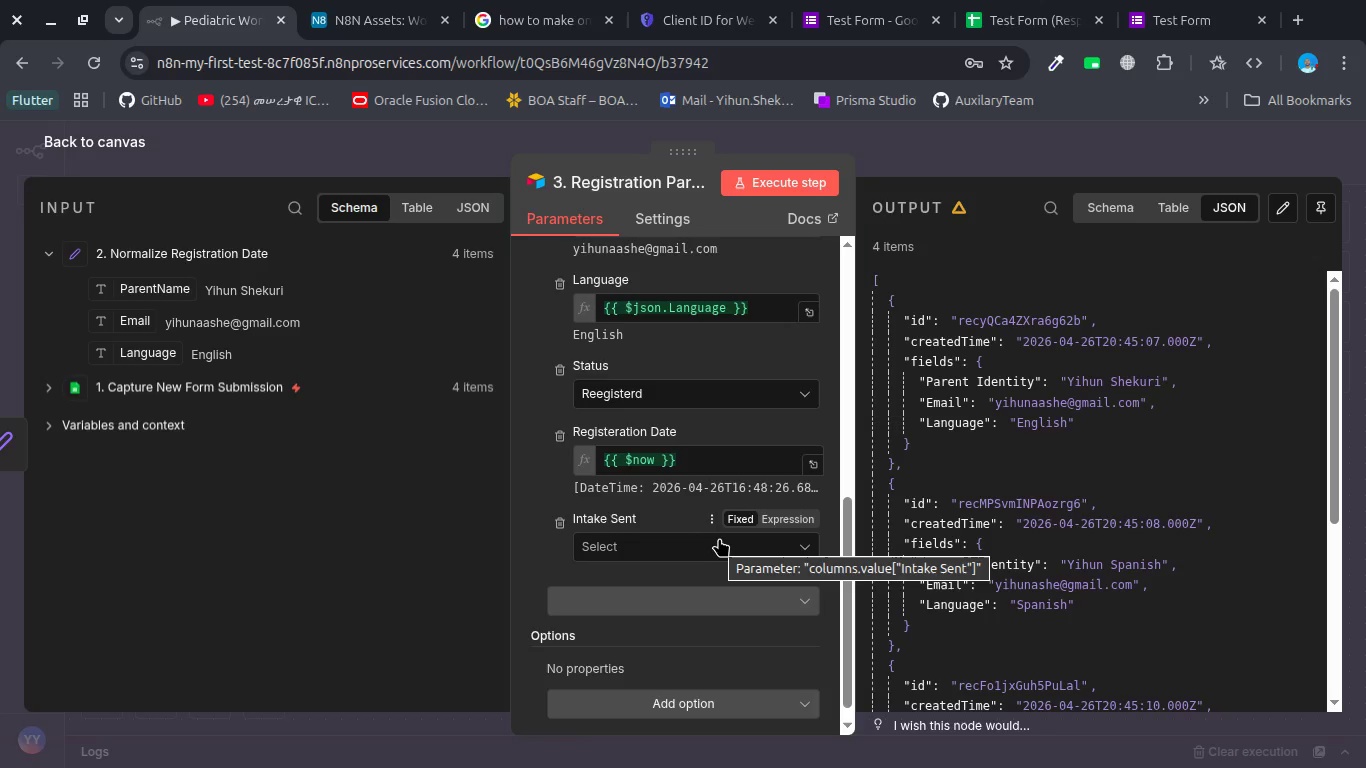 
left_click([721, 537])
 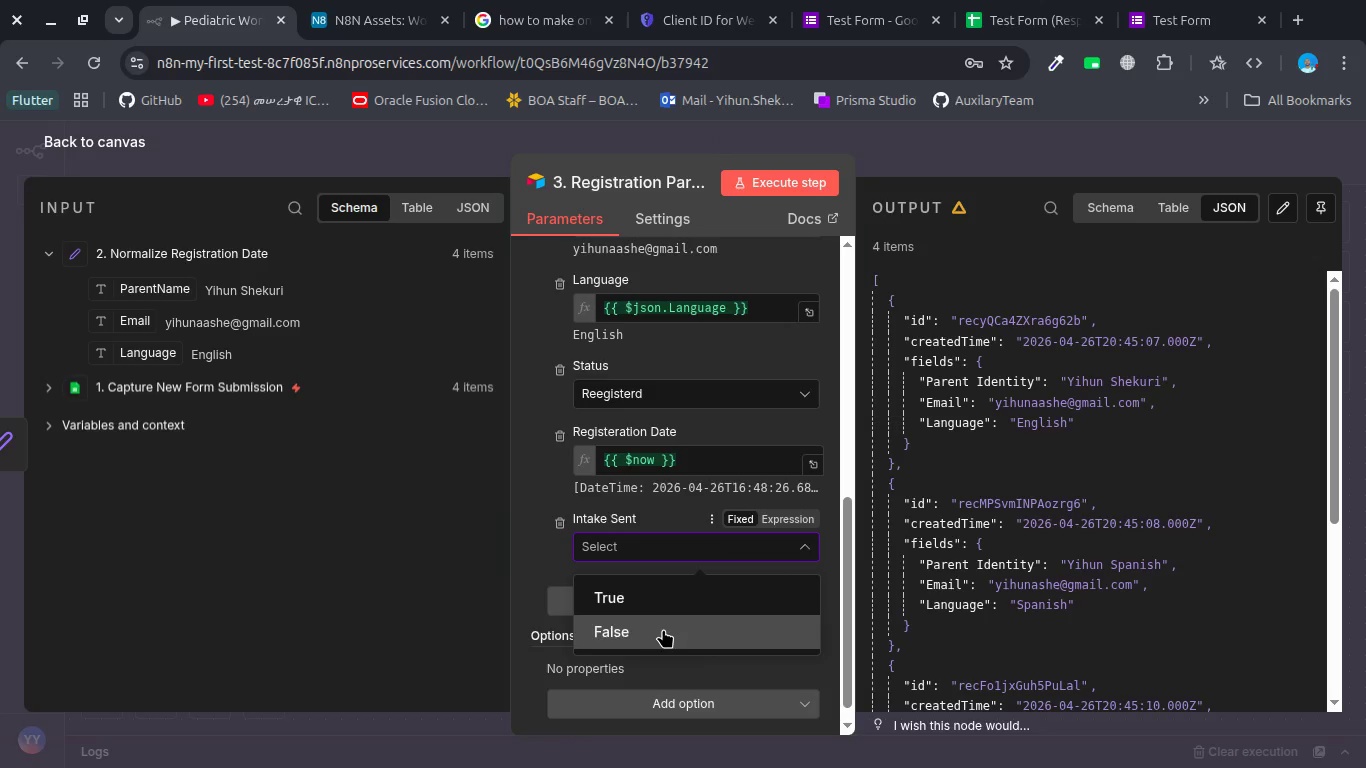 
left_click([662, 630])
 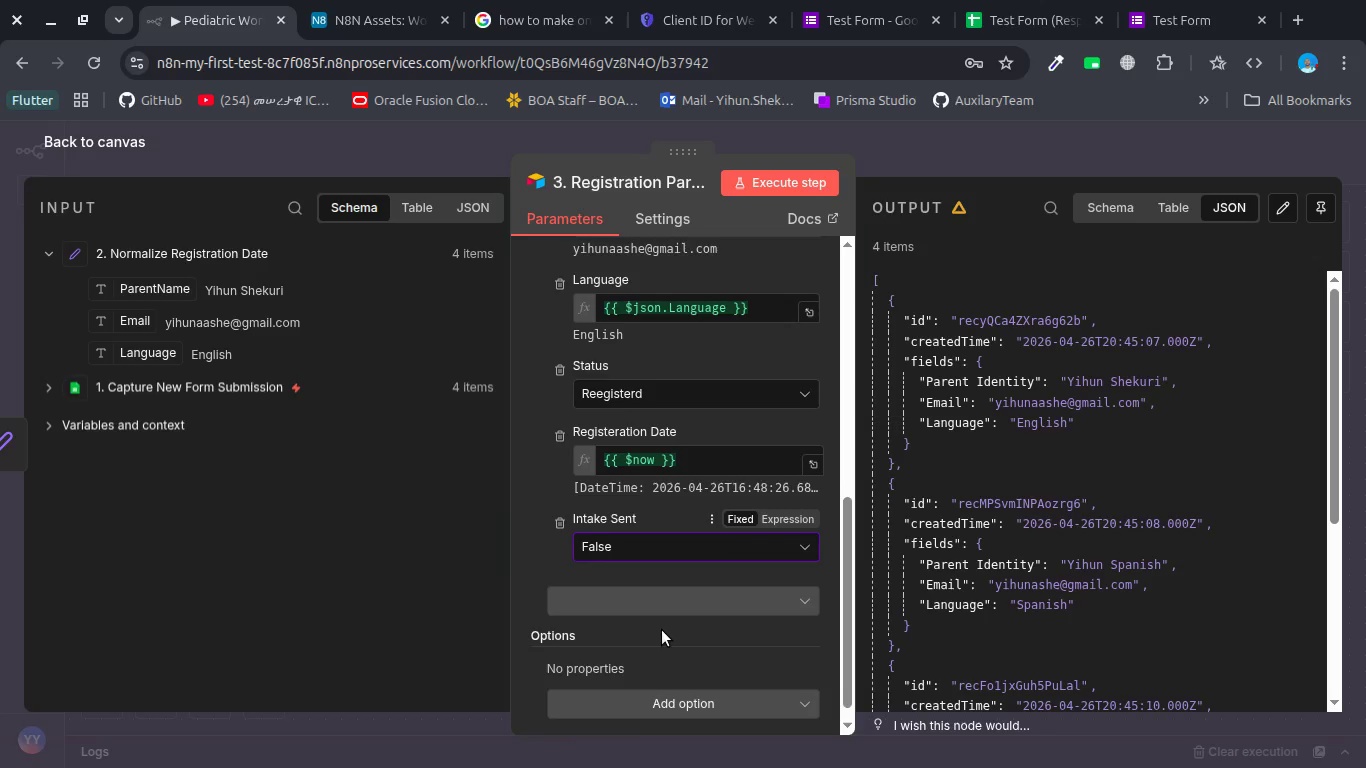 
scroll: coordinate [662, 630], scroll_direction: down, amount: 2.0
 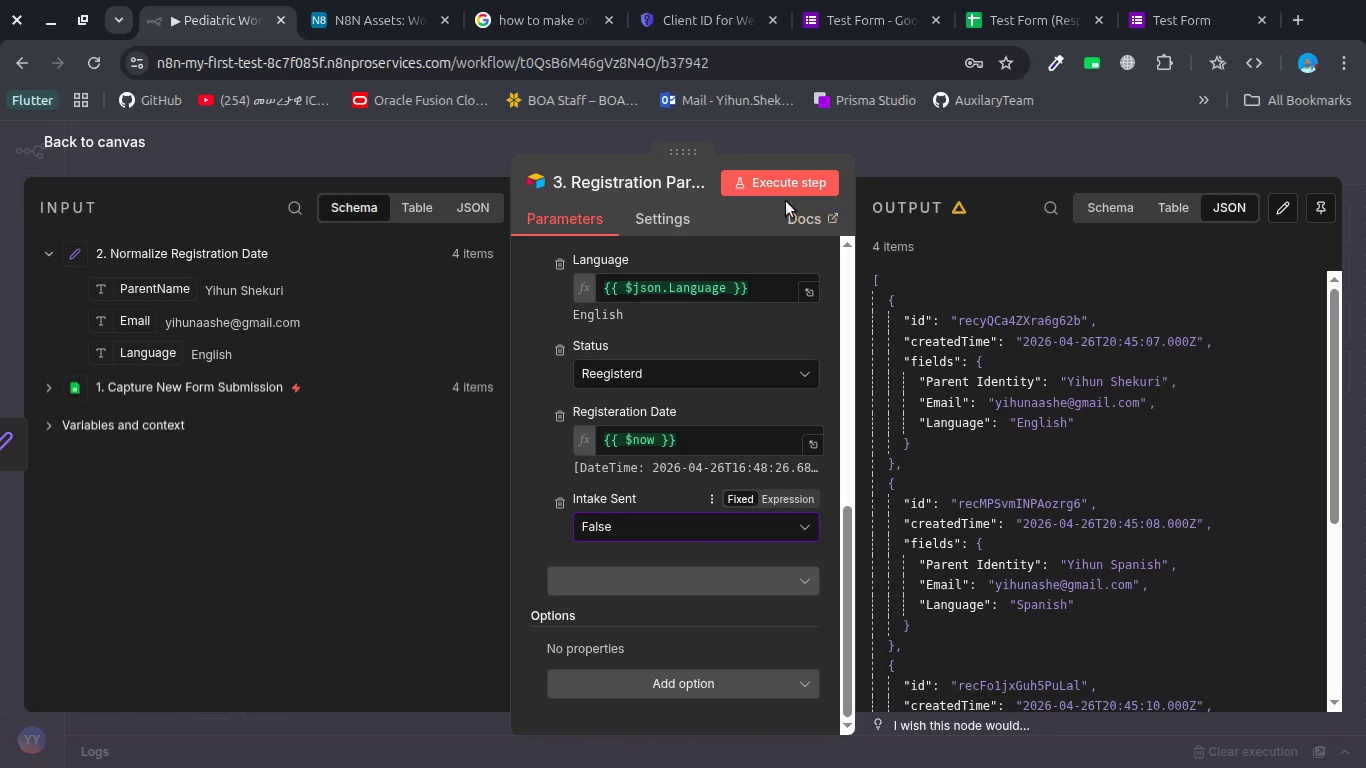 
left_click([788, 176])
 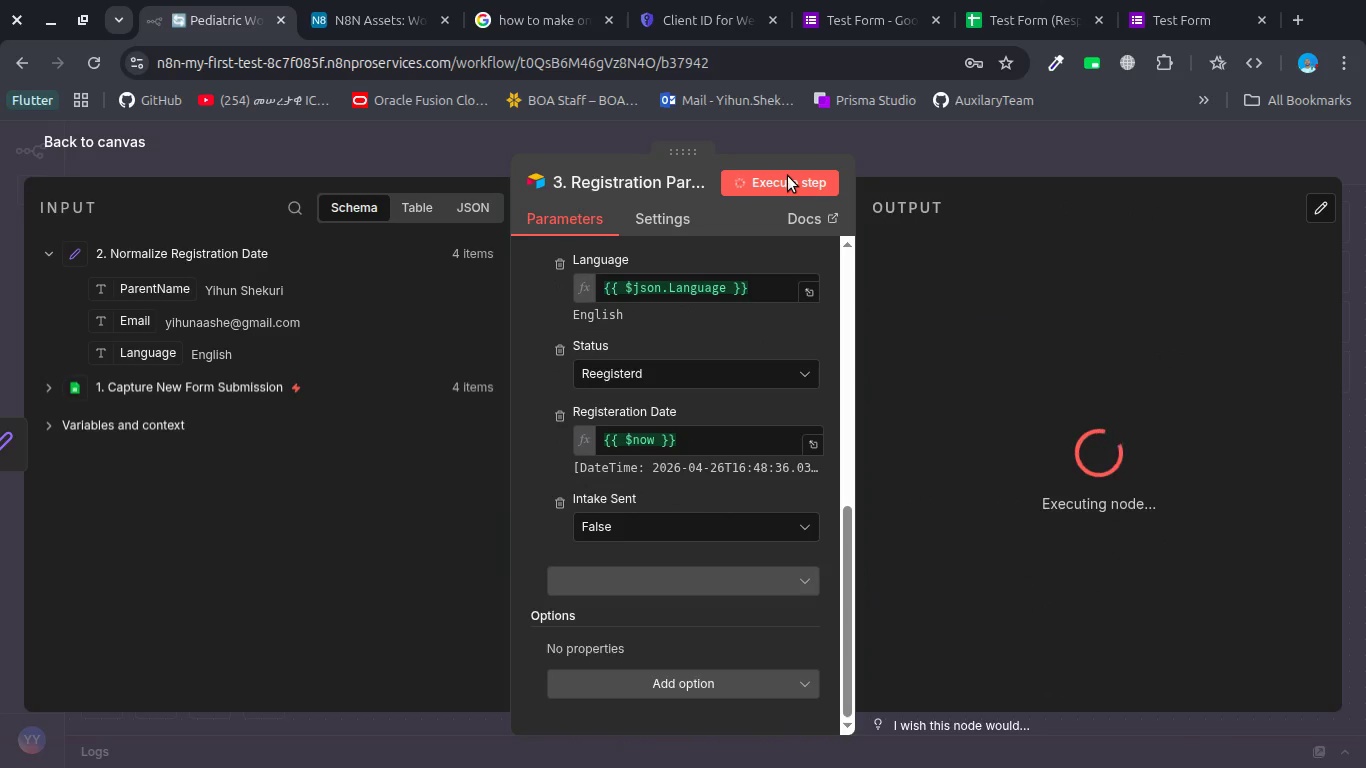 
wait(8.99)
 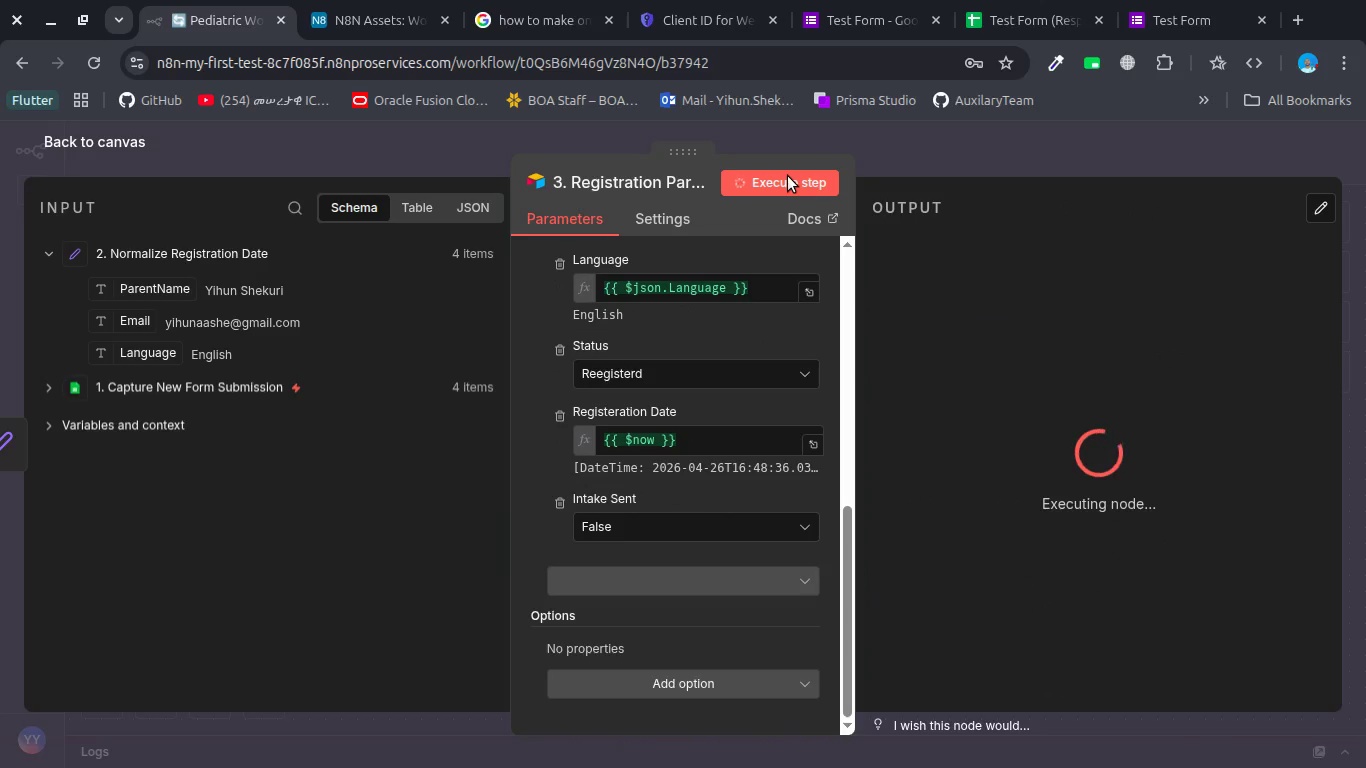 
left_click([906, 170])
 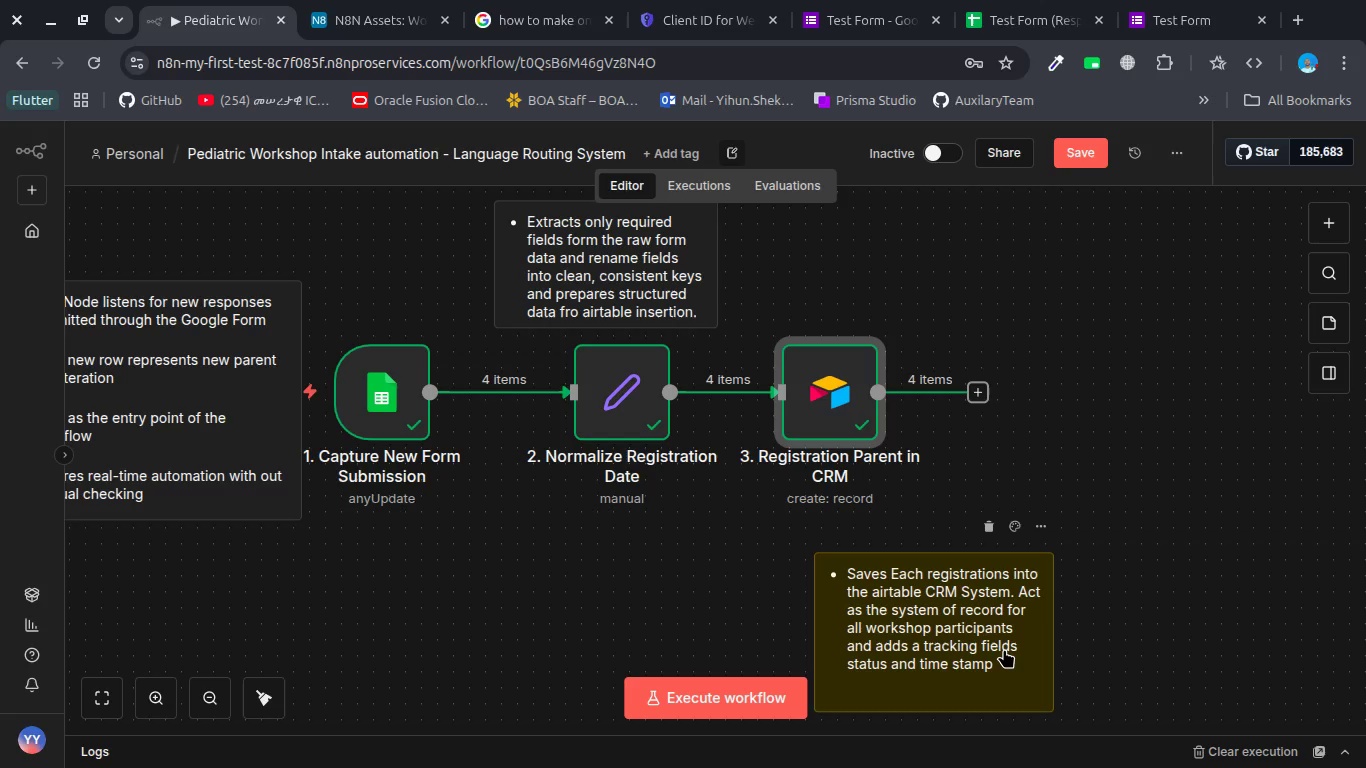 
wait(17.74)
 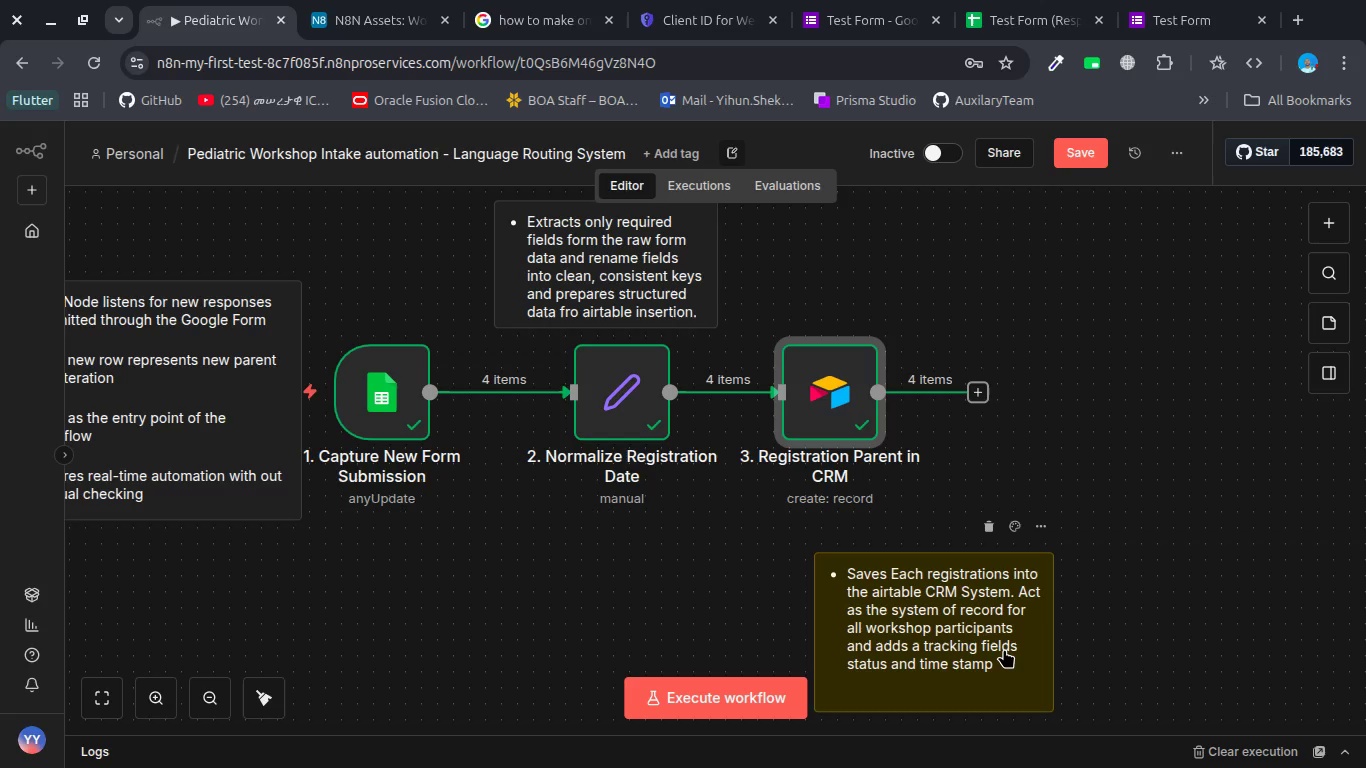 
left_click([1004, 649])
 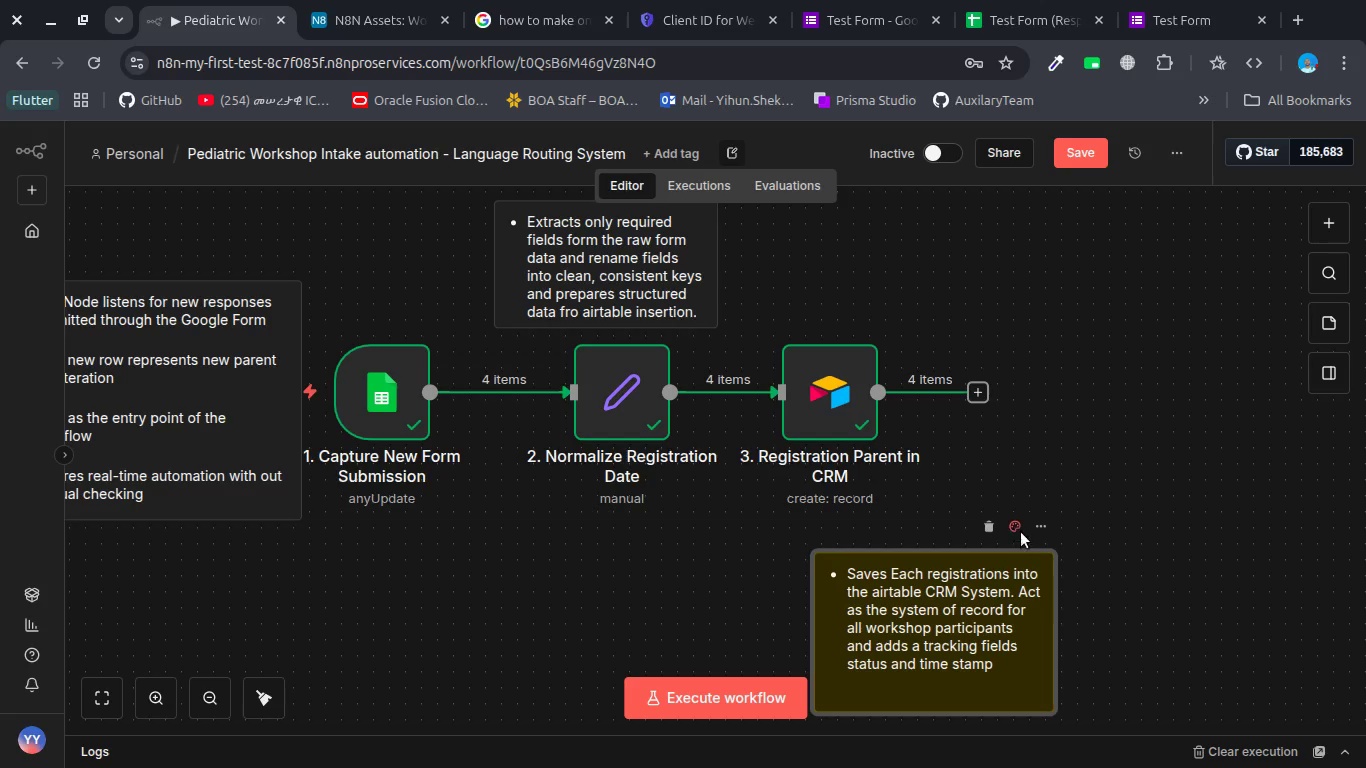 
left_click([1021, 529])
 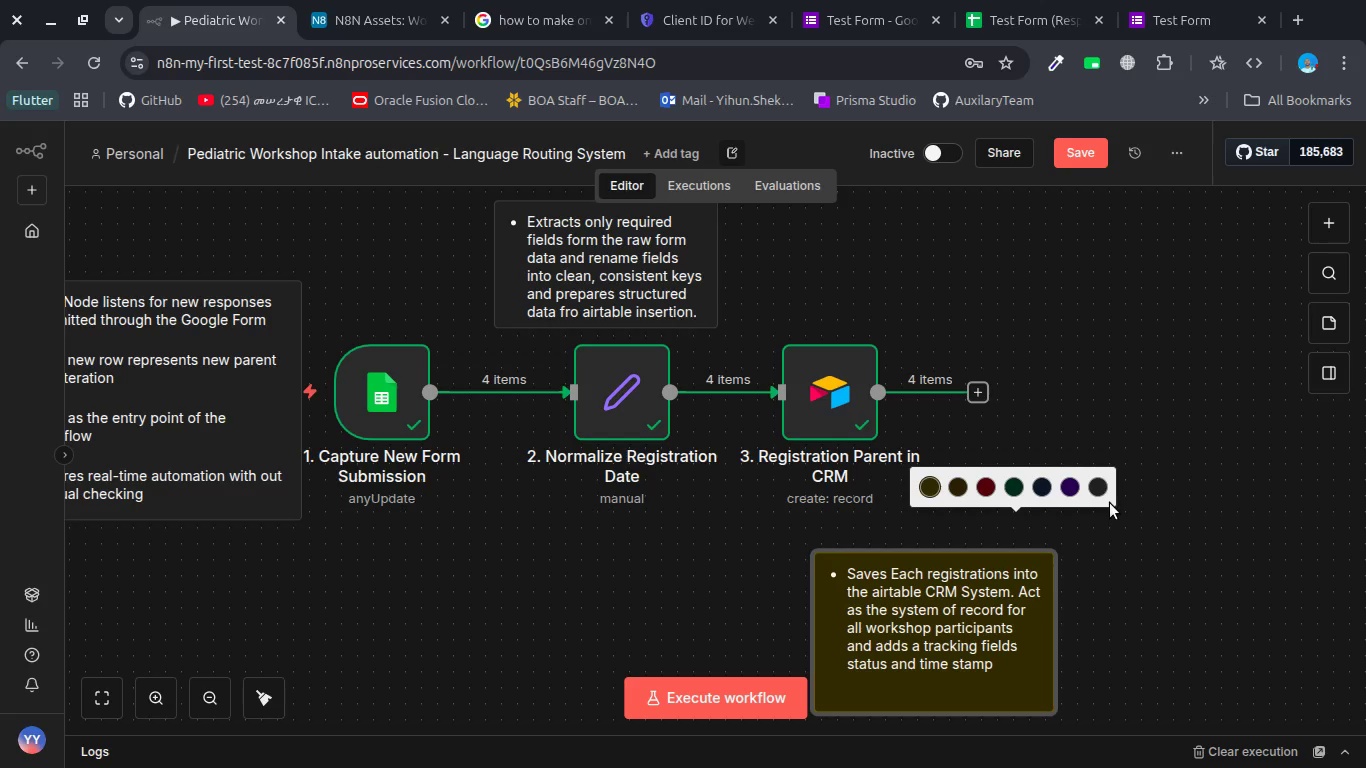 
left_click([1101, 491])
 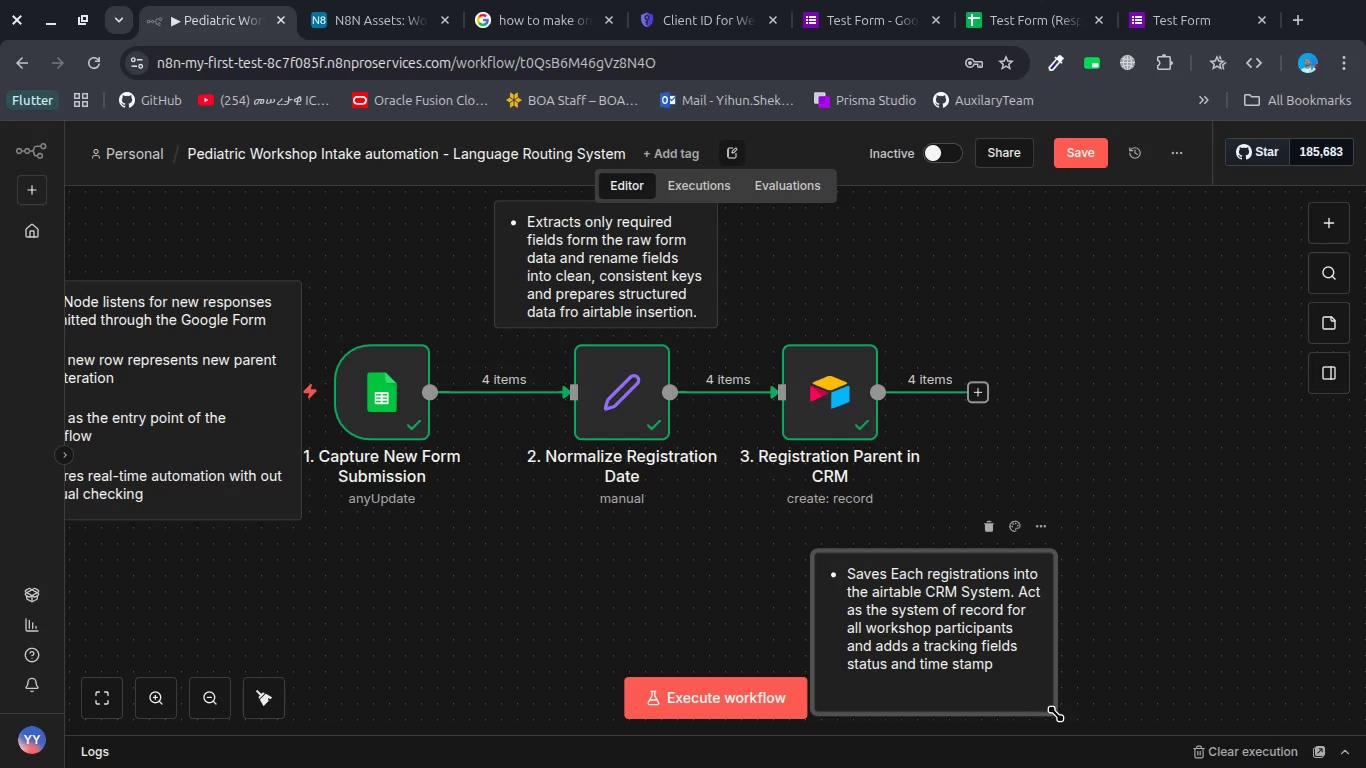 
left_click_drag(start_coordinate=[1056, 714], to_coordinate=[1075, 693])
 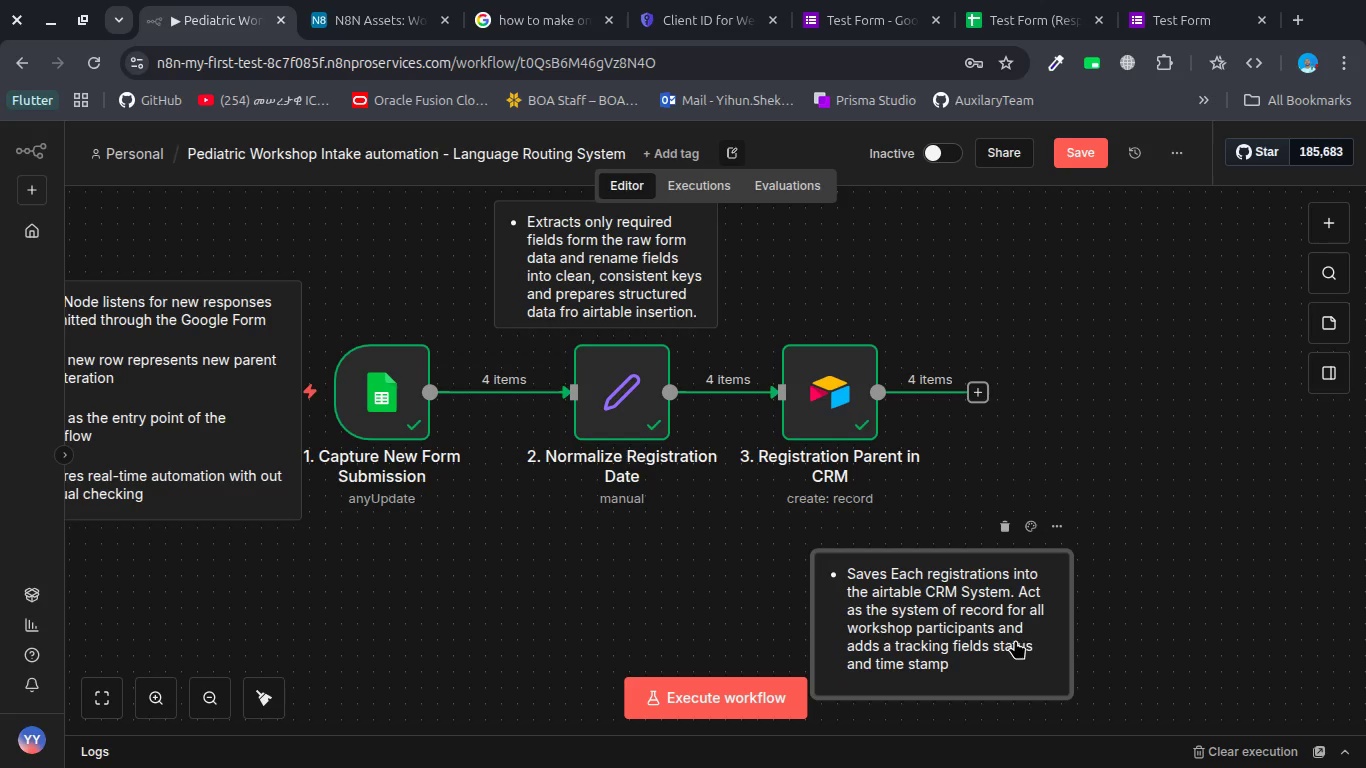 
left_click_drag(start_coordinate=[1015, 640], to_coordinate=[896, 609])
 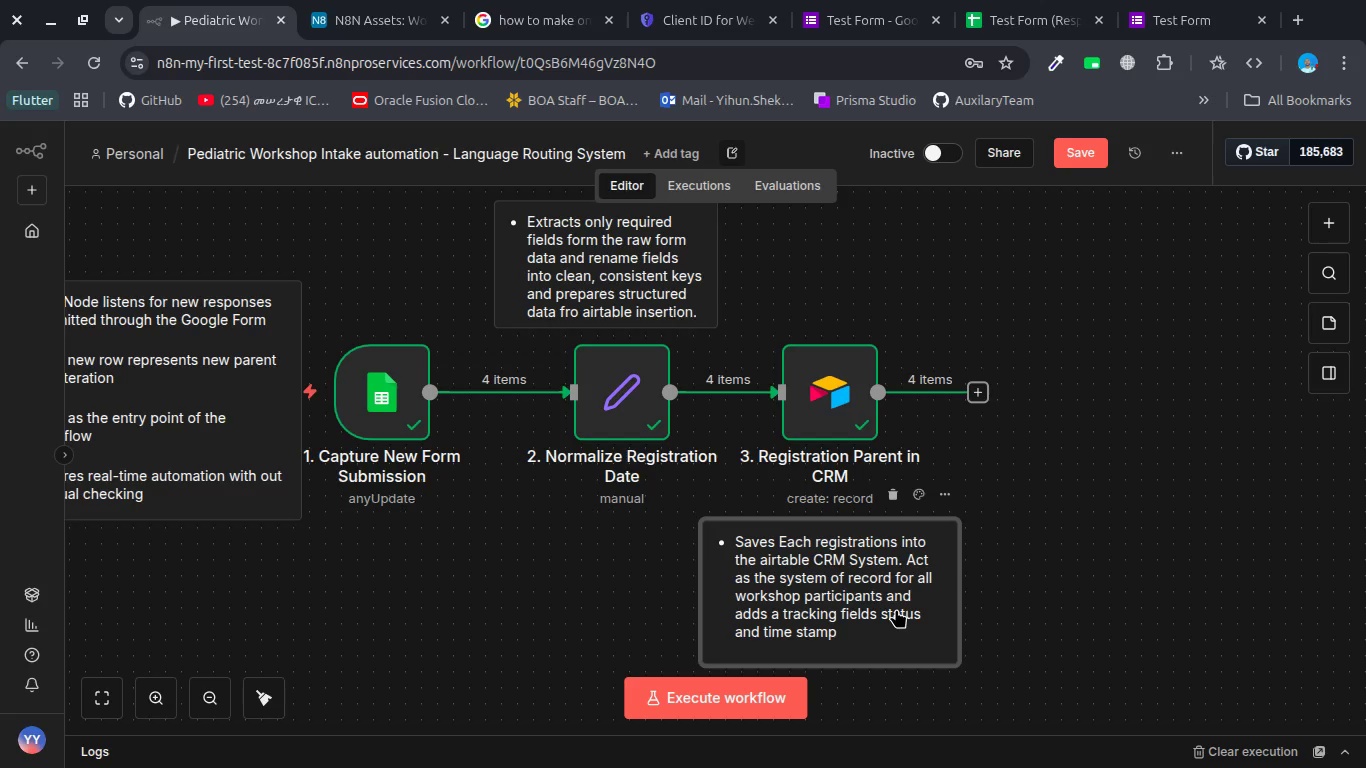 
left_click_drag(start_coordinate=[896, 609], to_coordinate=[885, 610])
 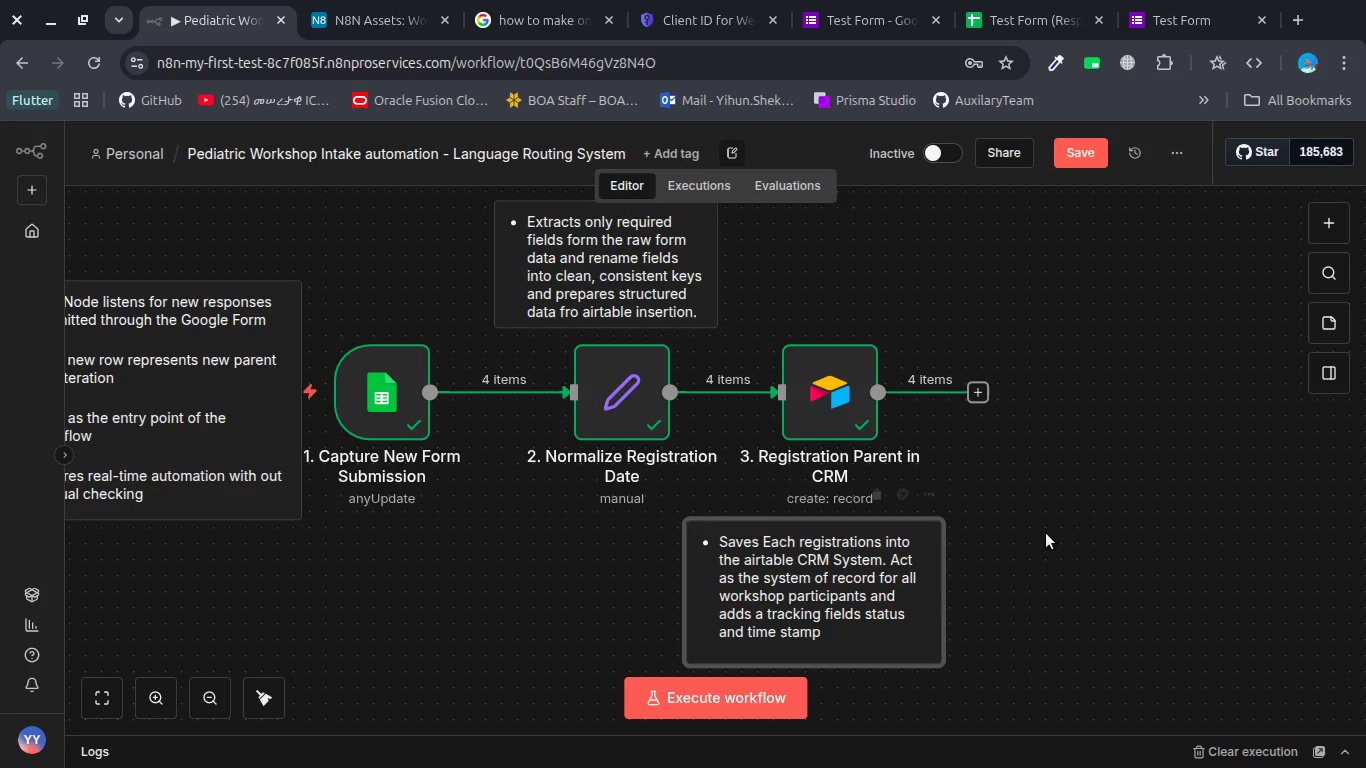 
left_click([1095, 512])
 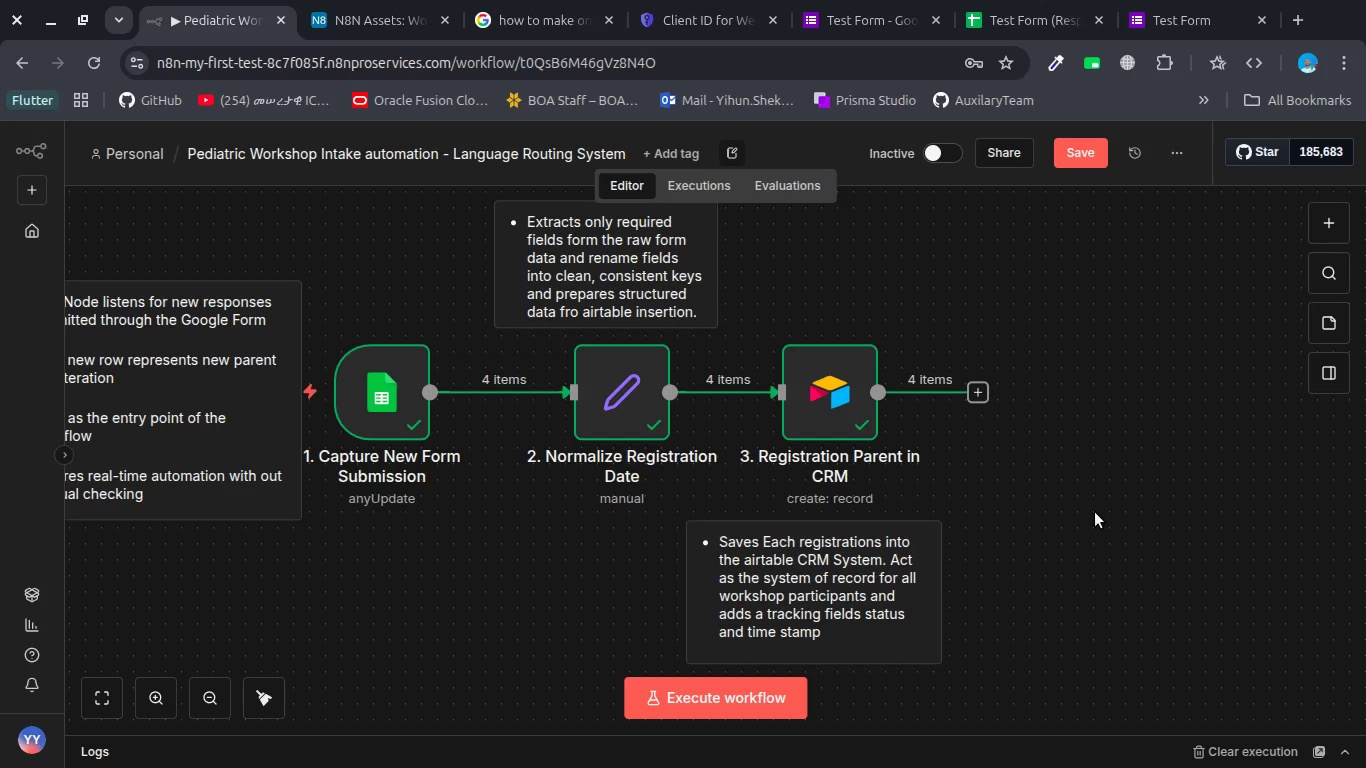 
key(Alt+AltLeft)
 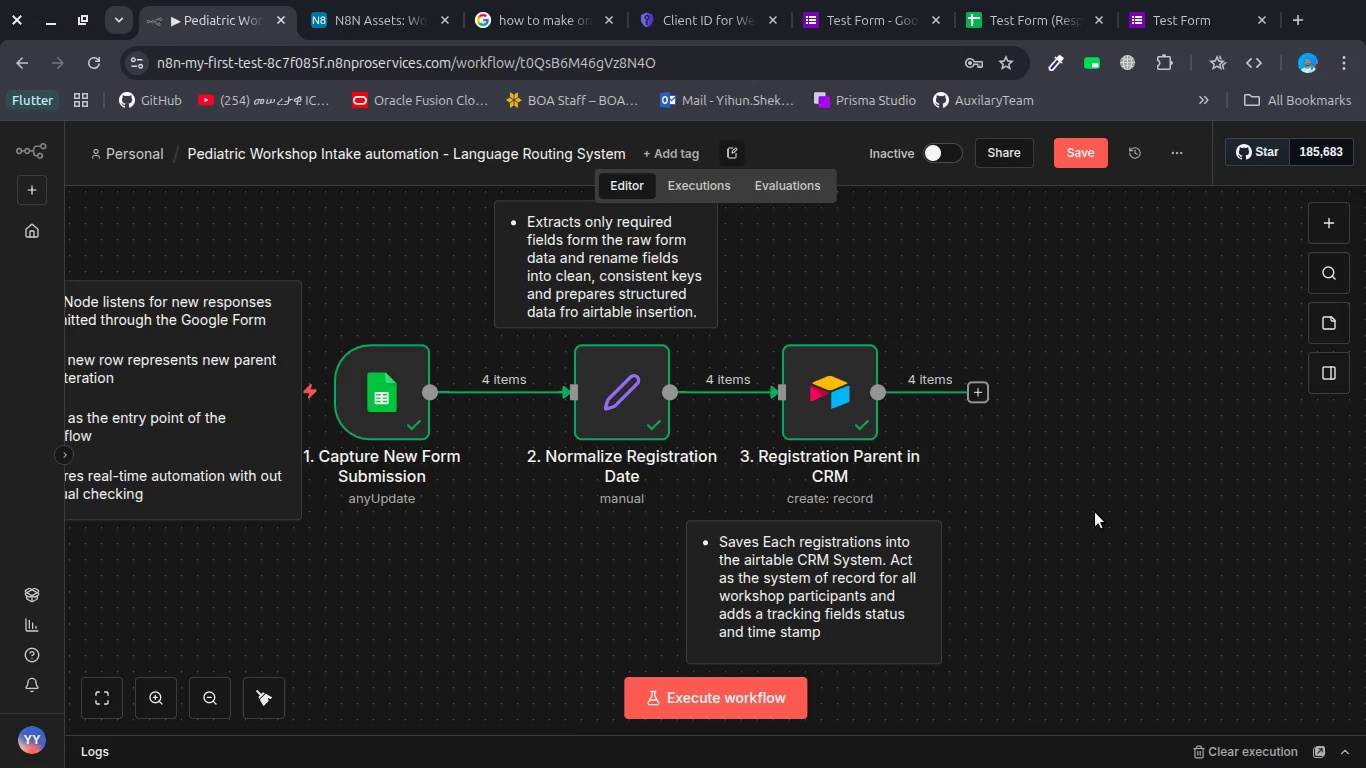 
key(Alt+Tab)